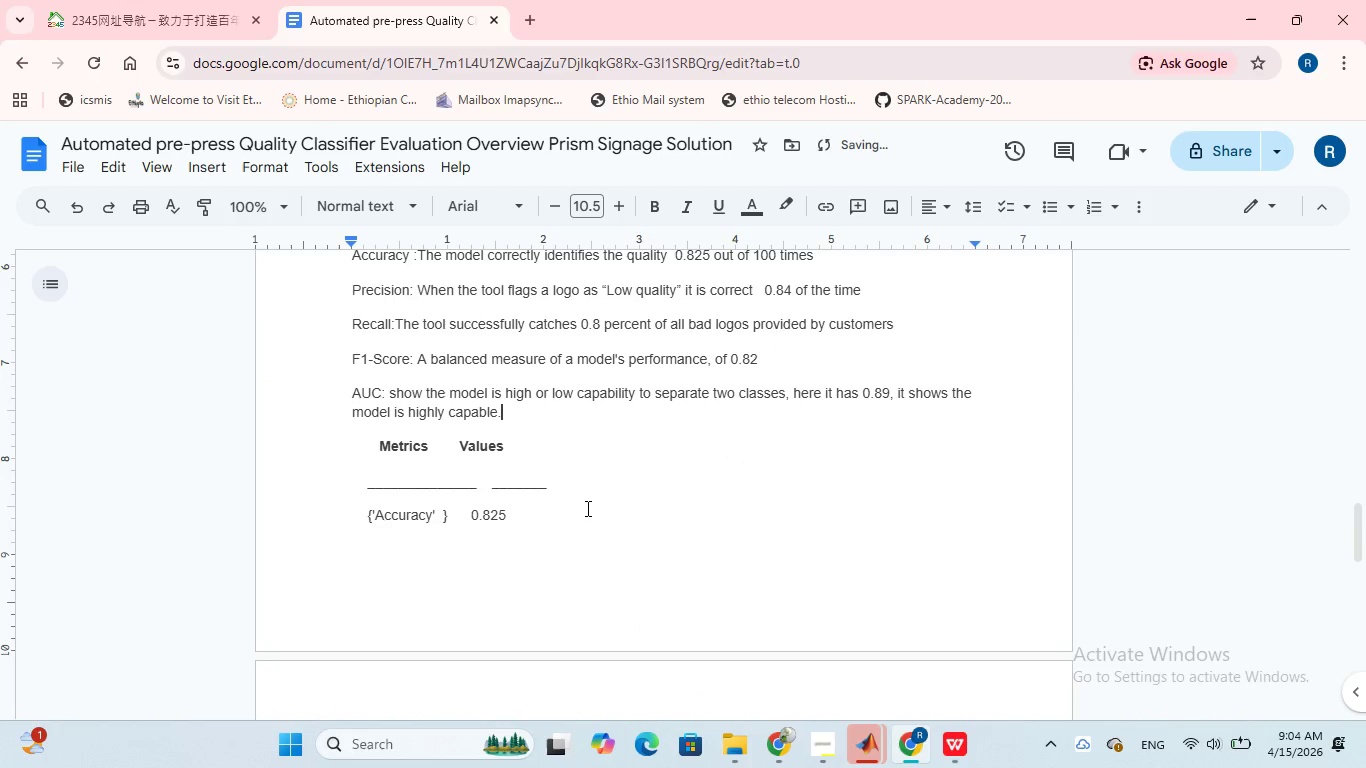 
scroll: coordinate [587, 508], scroll_direction: up, amount: 3.0
 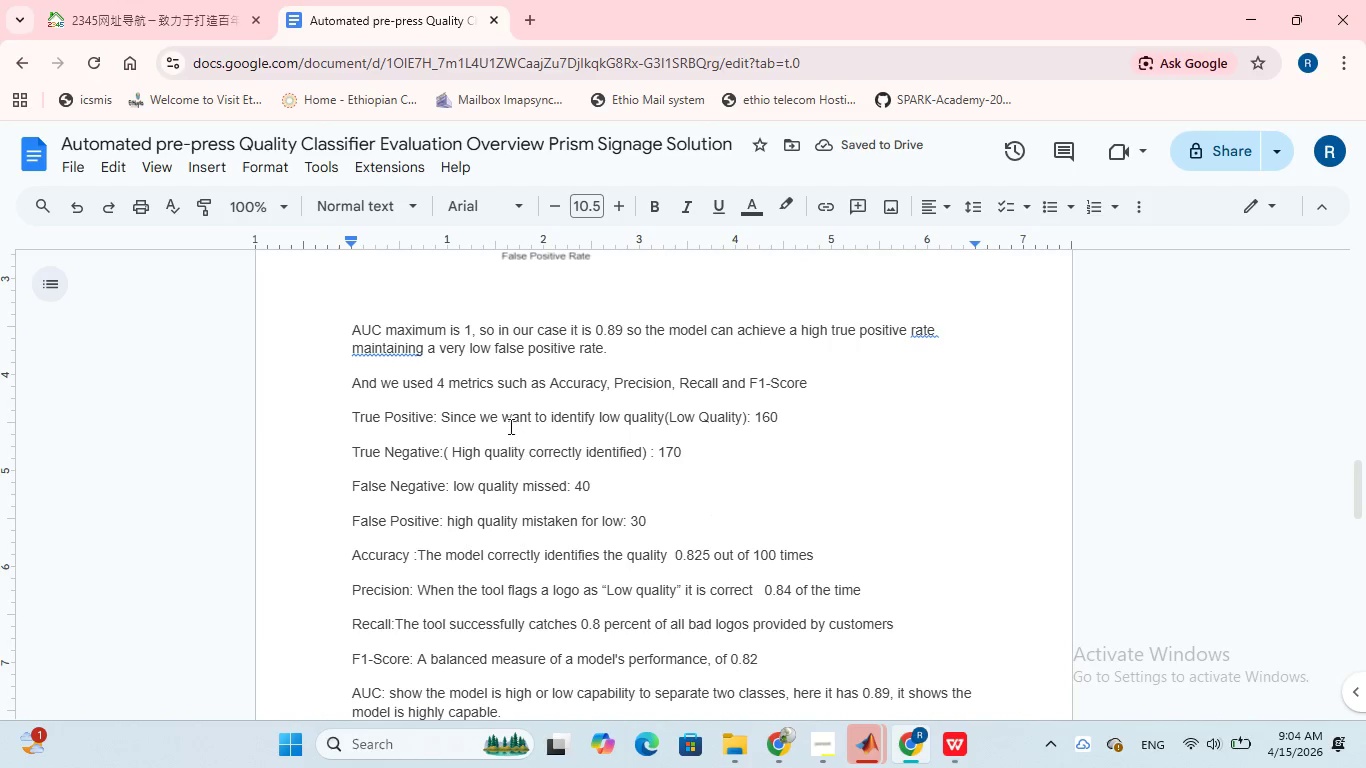 
left_click([409, 356])
 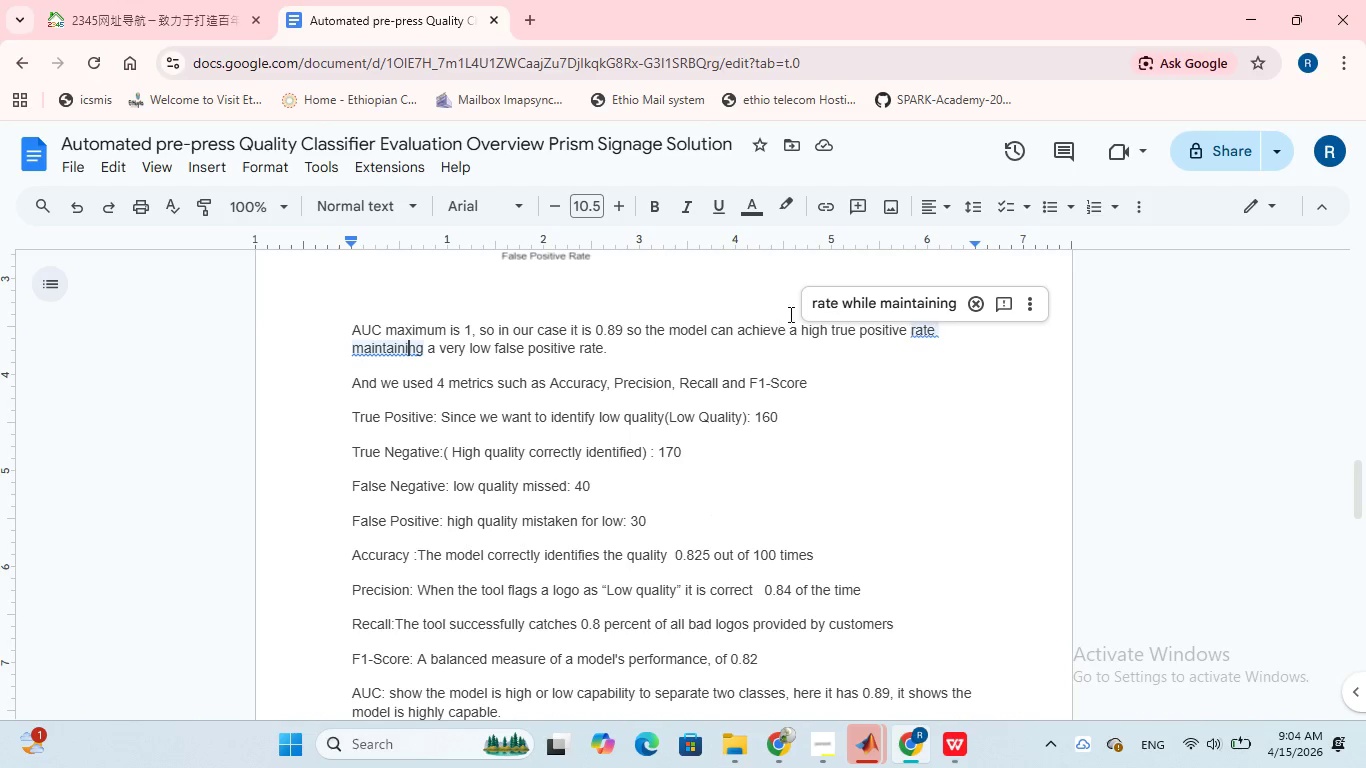 
left_click([814, 292])
 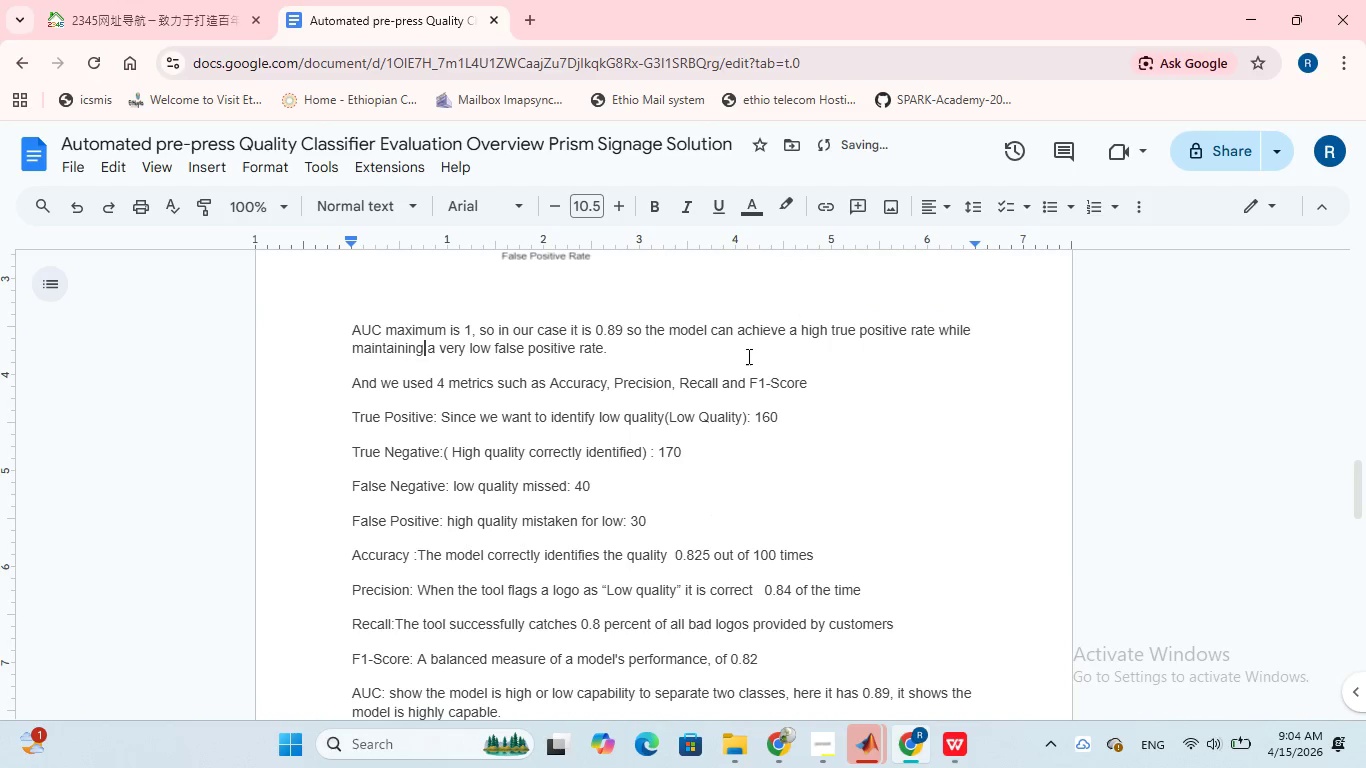 
scroll: coordinate [745, 360], scroll_direction: up, amount: 6.0
 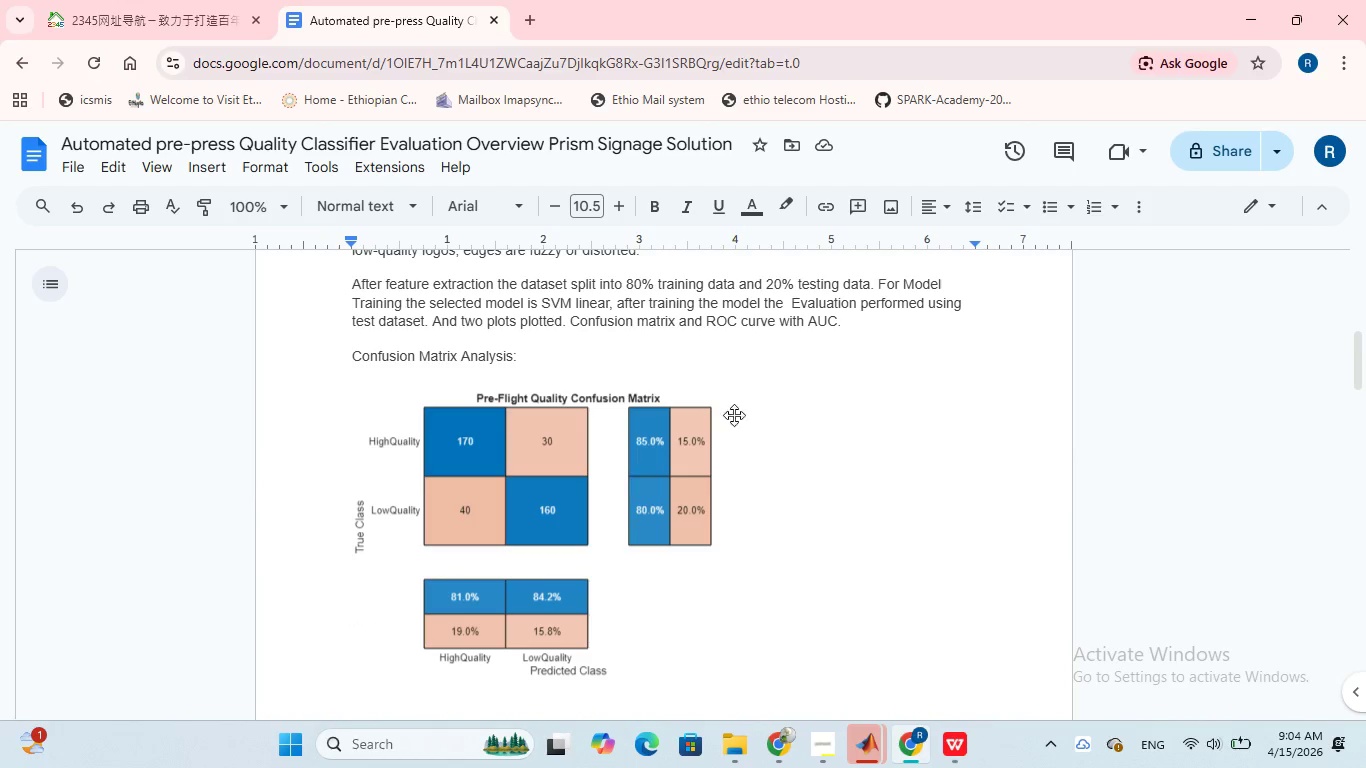 
left_click([651, 491])
 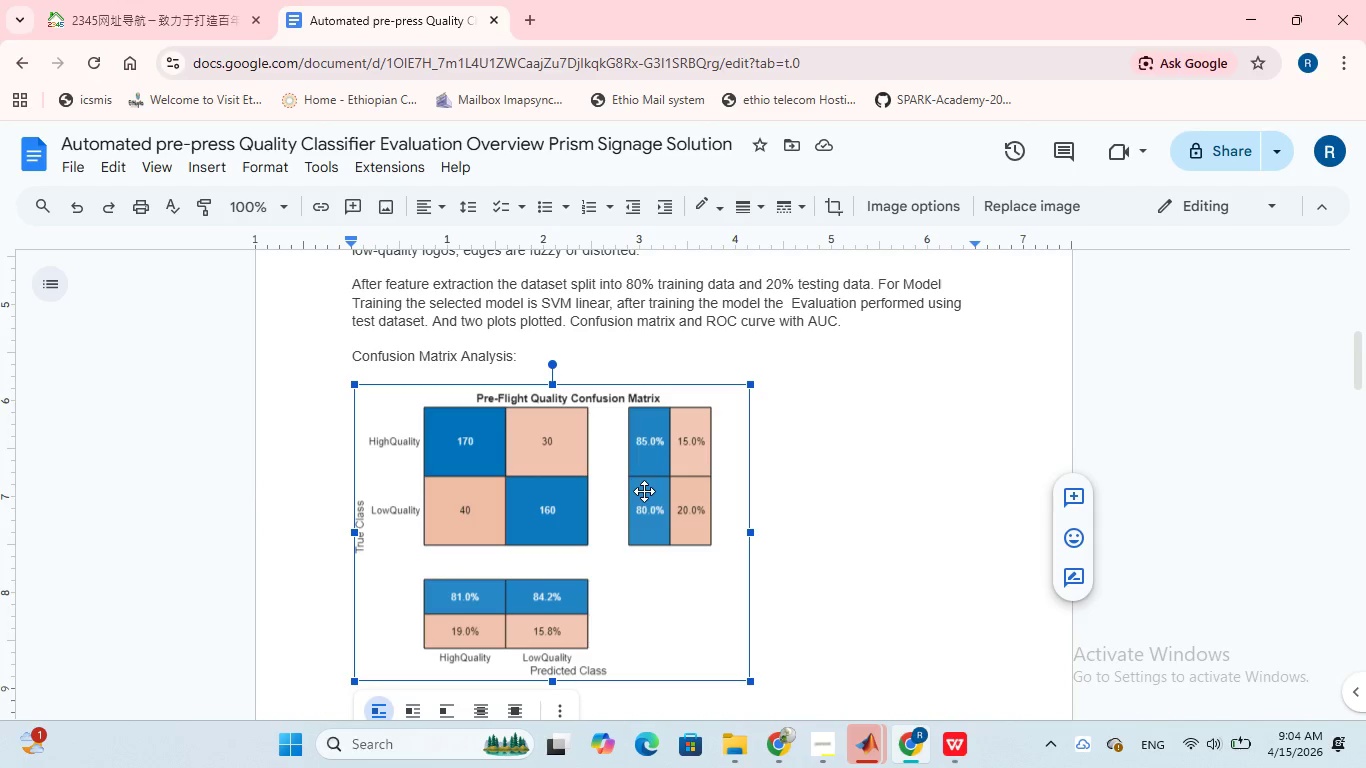 
left_click_drag(start_coordinate=[644, 491], to_coordinate=[578, 496])
 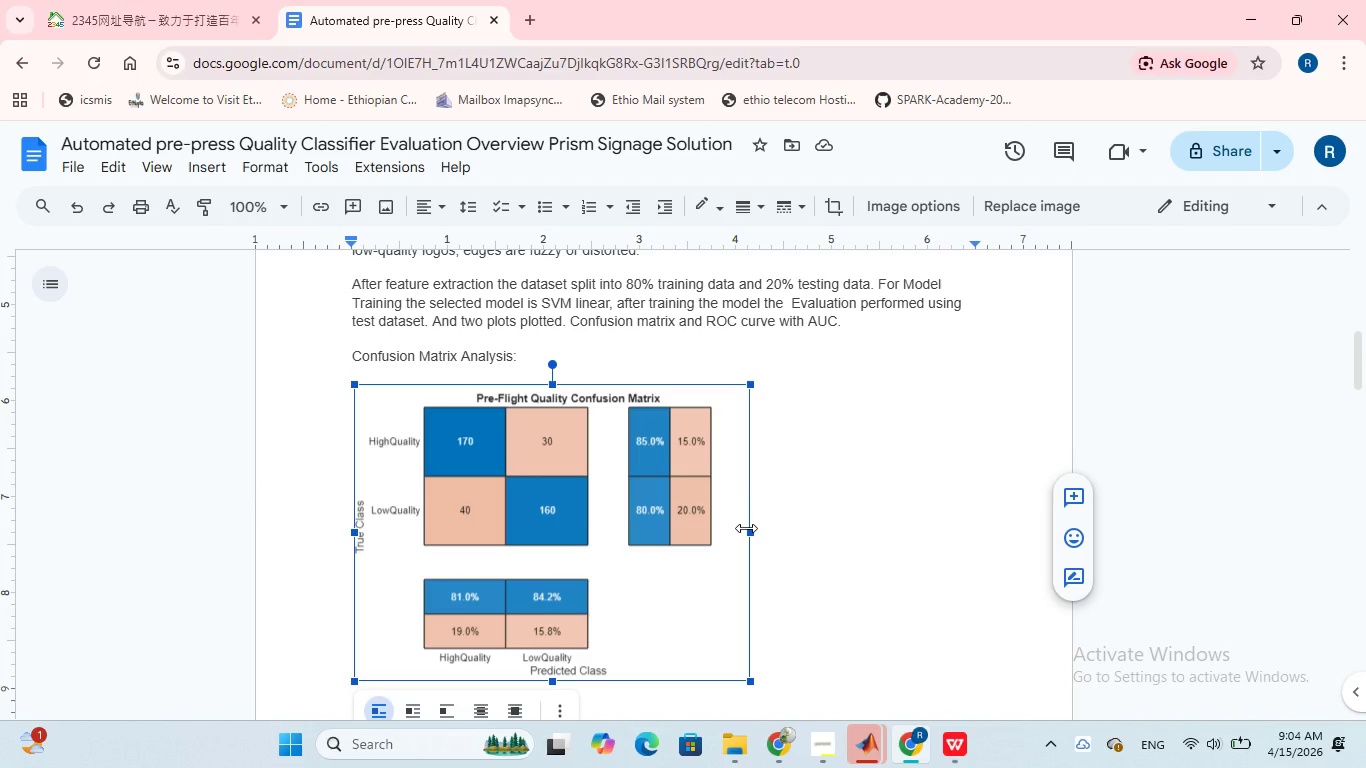 
left_click_drag(start_coordinate=[749, 532], to_coordinate=[693, 537])
 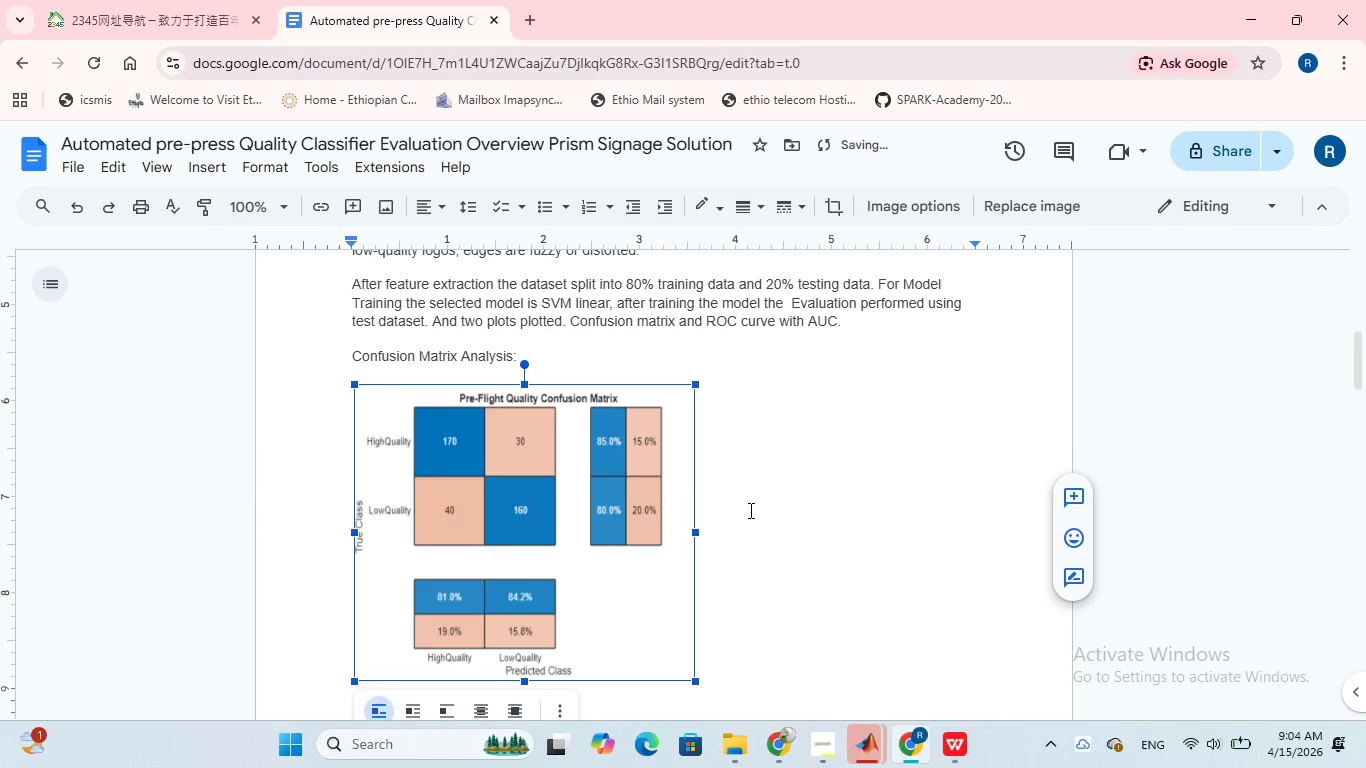 
left_click([785, 504])
 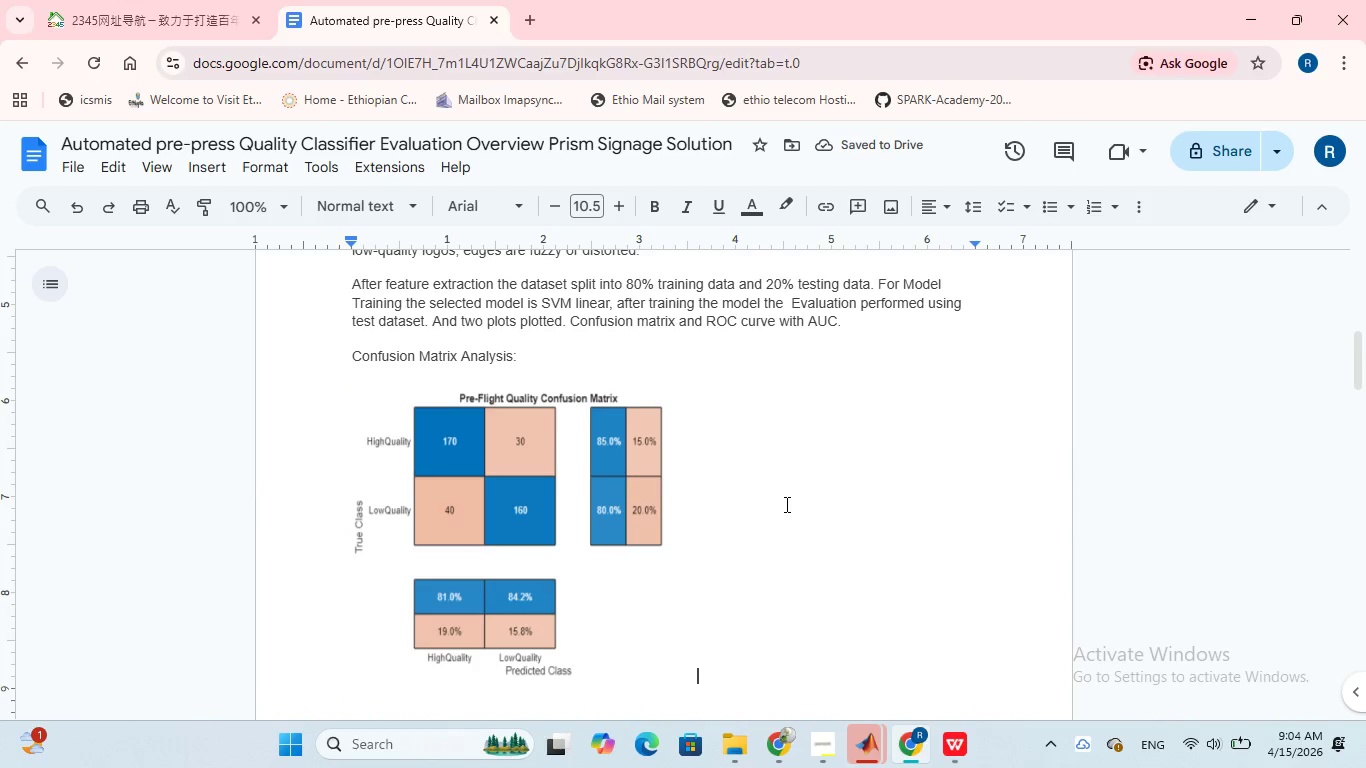 
scroll: coordinate [785, 504], scroll_direction: down, amount: 4.0
 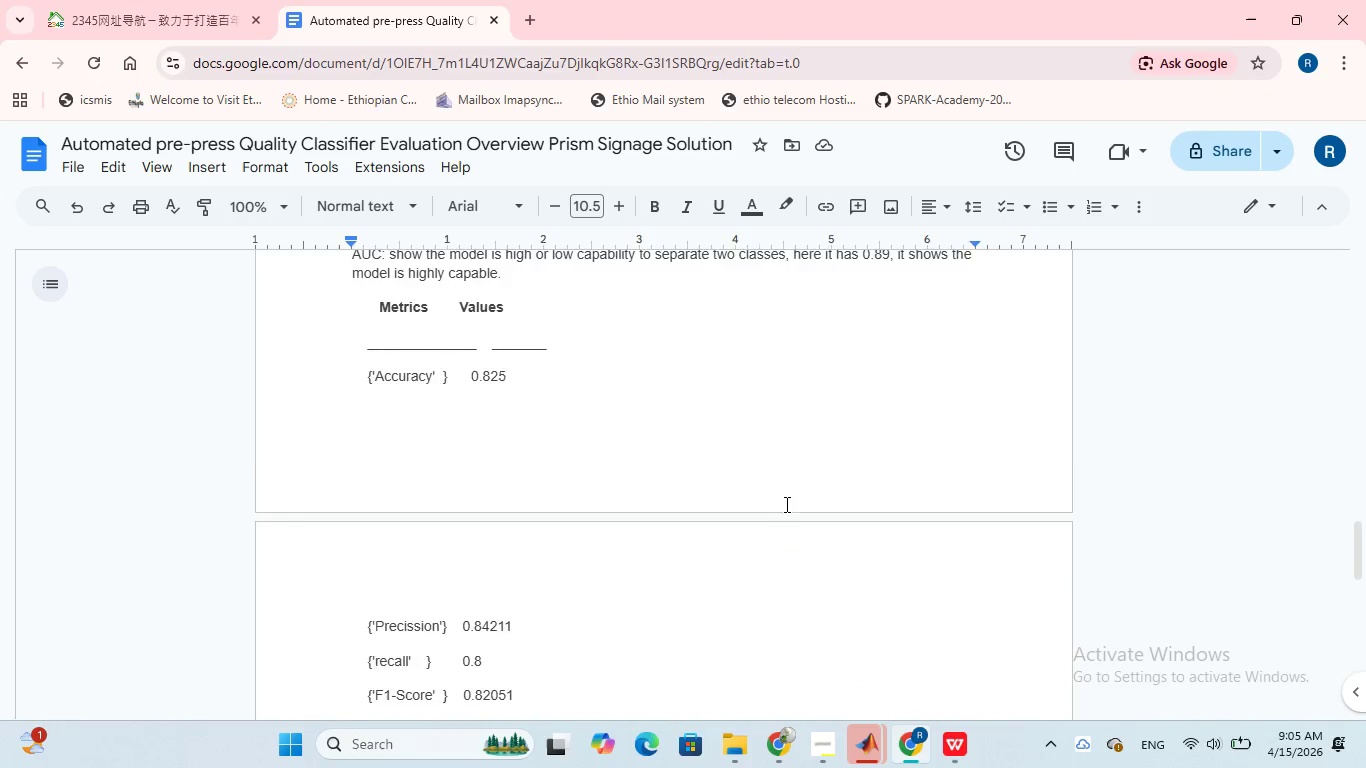 
scroll: coordinate [785, 504], scroll_direction: up, amount: 2.0
 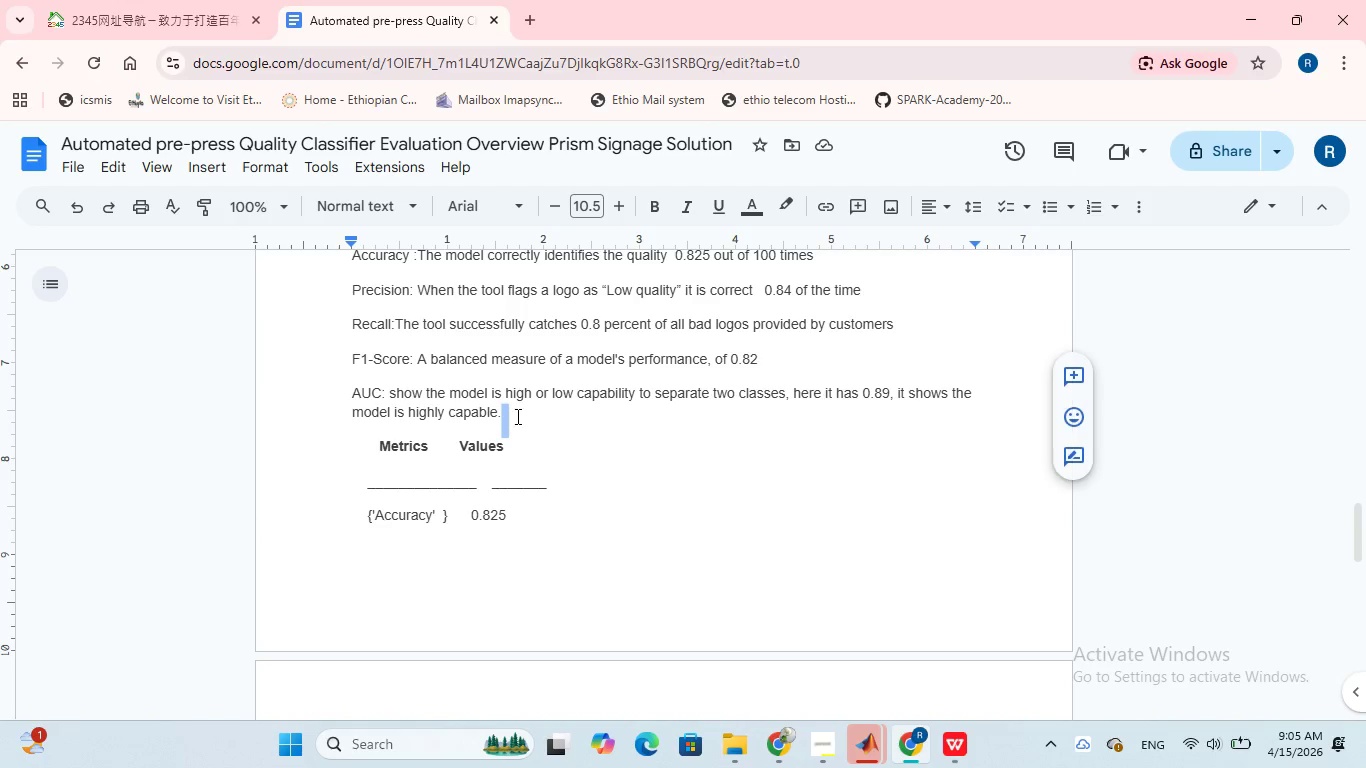 
key(Enter)
 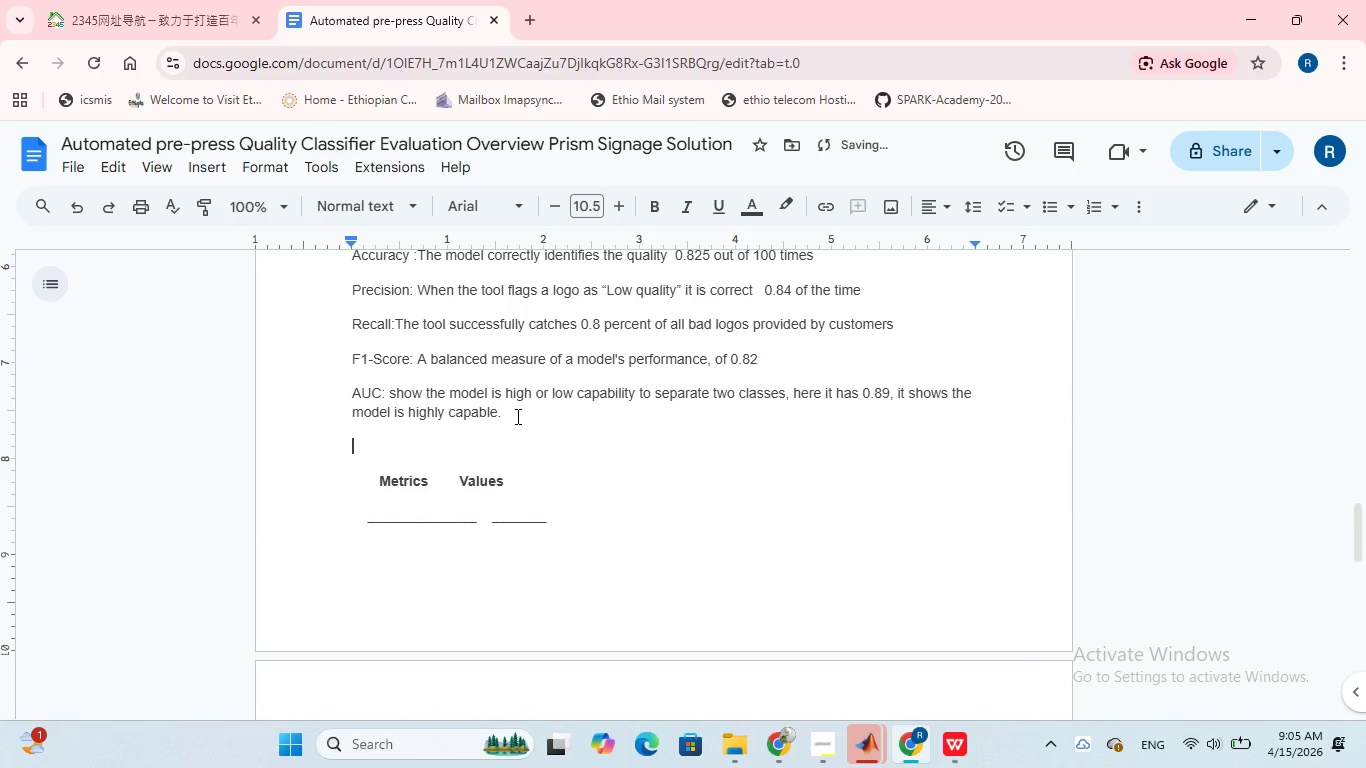 
key(Enter)
 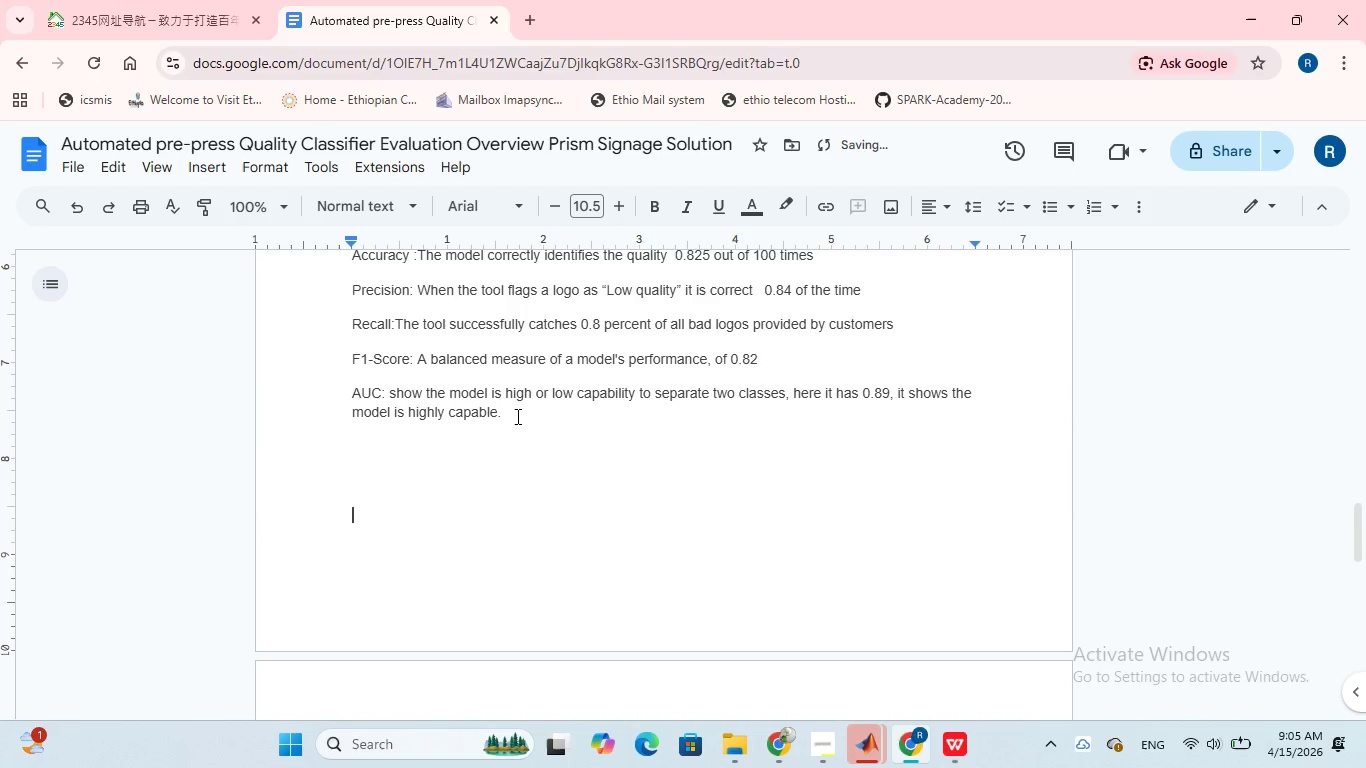 
key(Enter)
 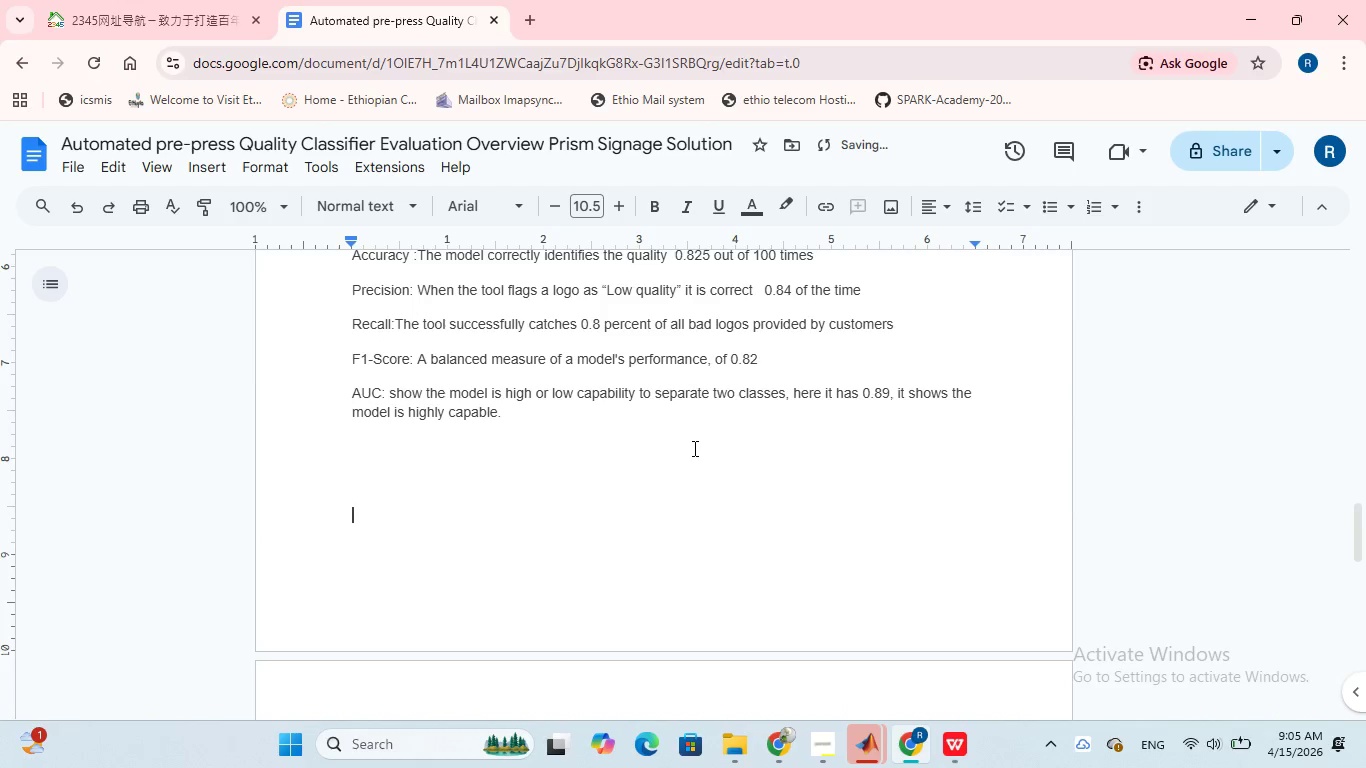 
scroll: coordinate [693, 448], scroll_direction: down, amount: 3.0
 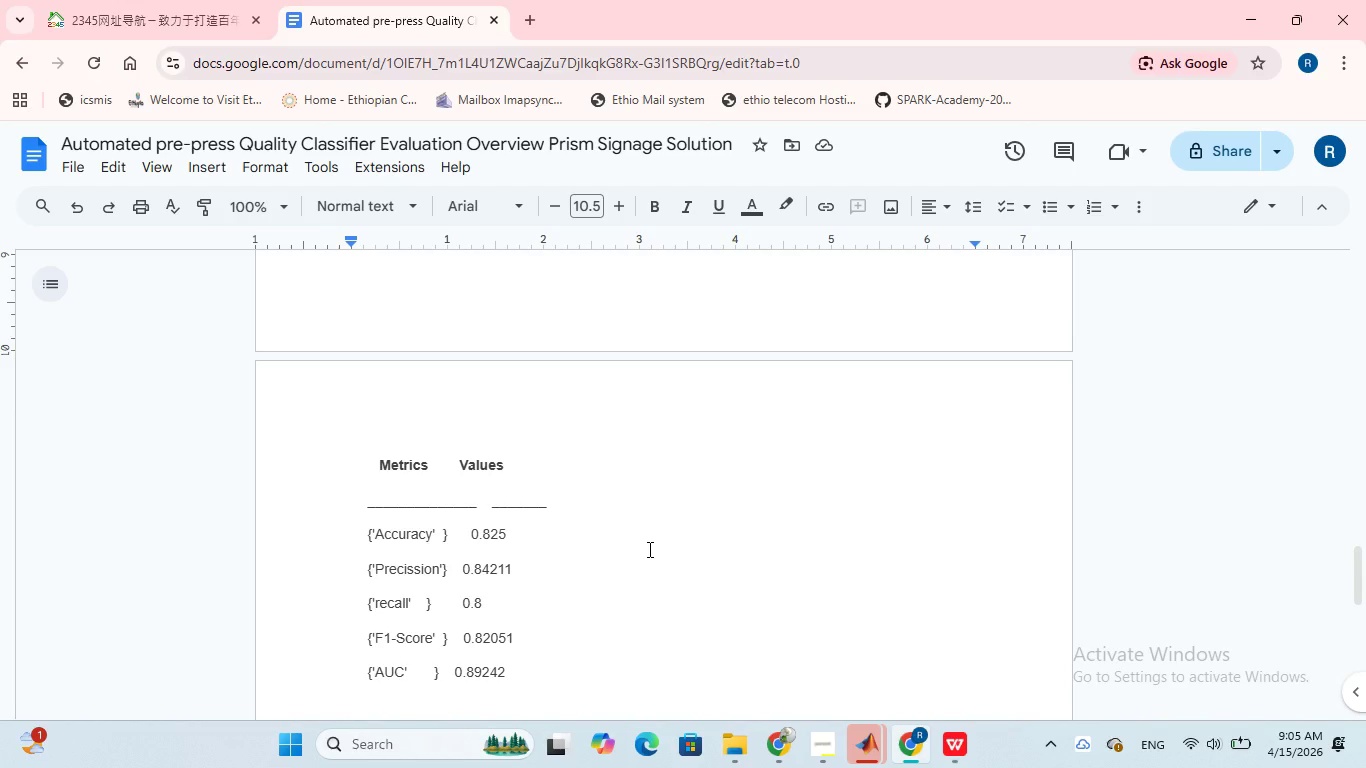 
wait(7.3)
 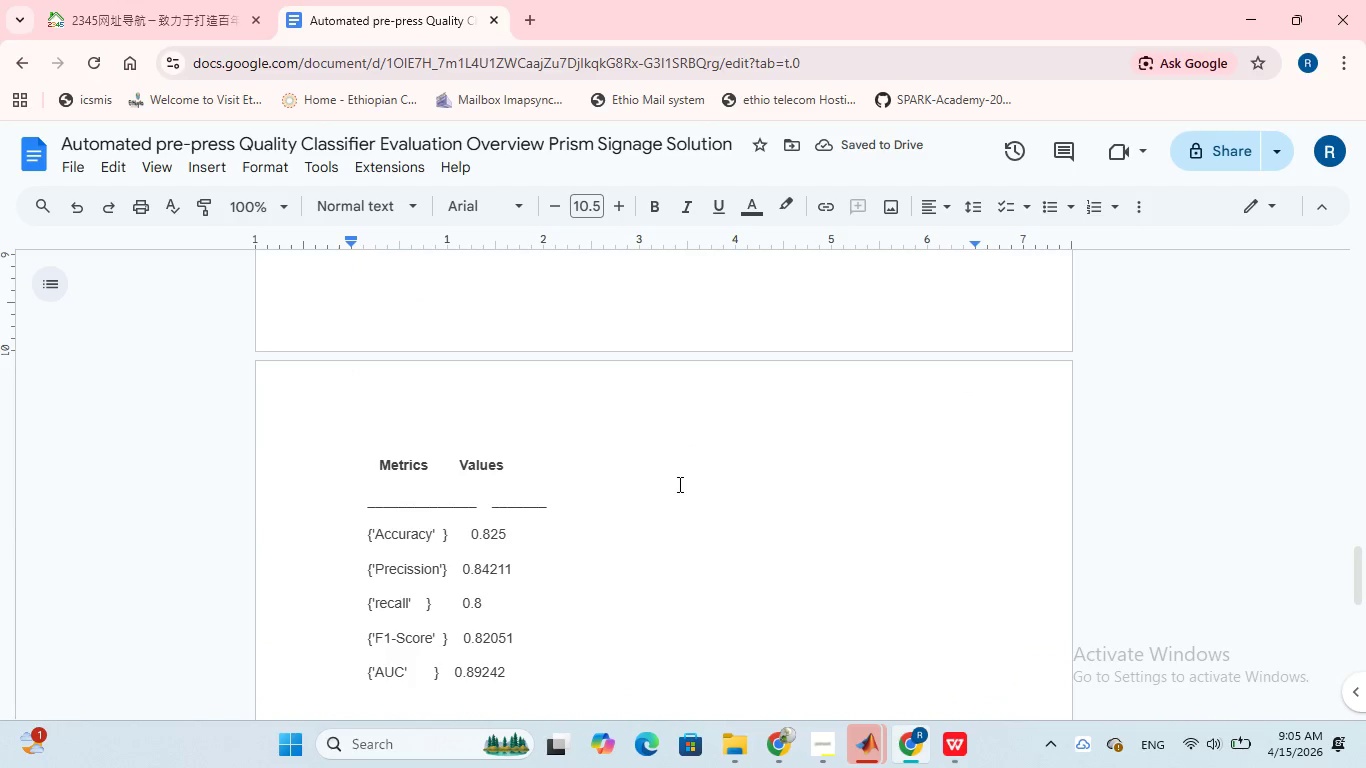 
left_click_drag(start_coordinate=[522, 674], to_coordinate=[338, 467])
 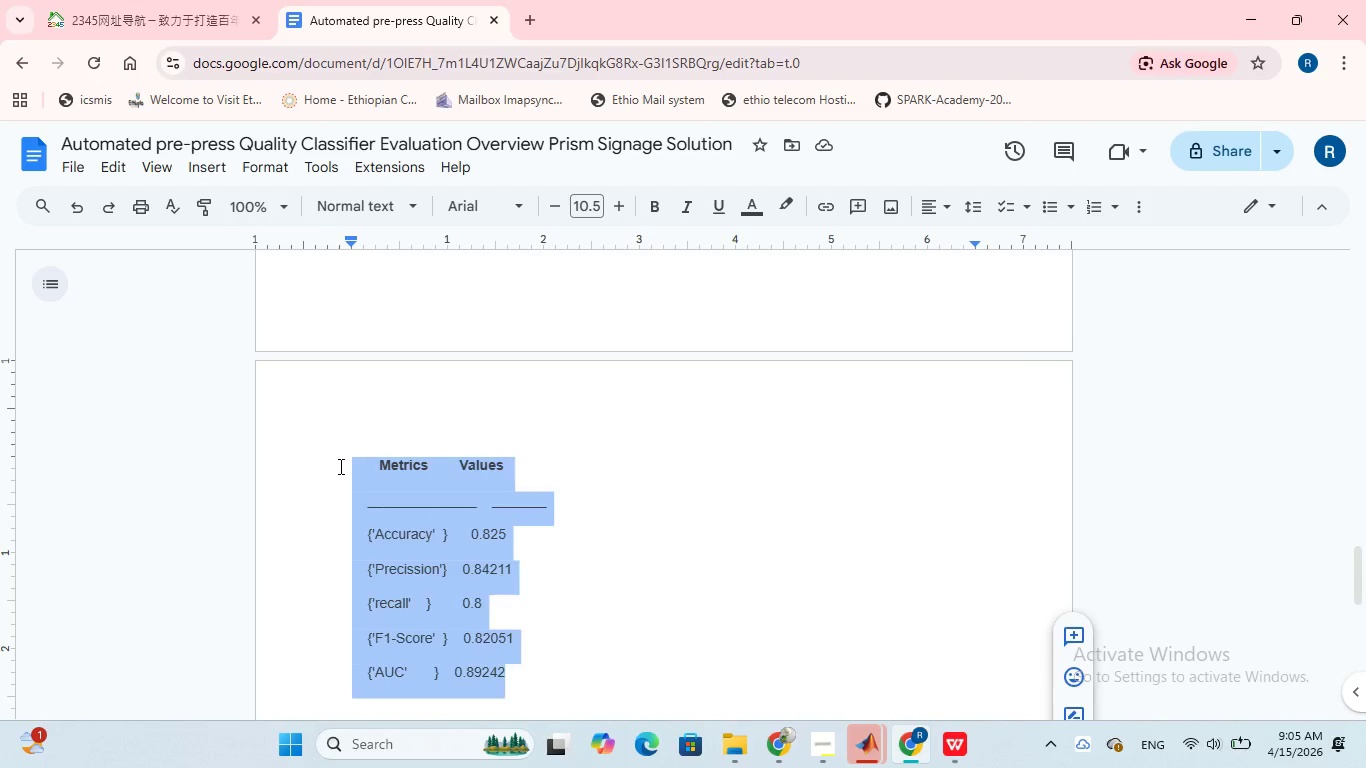 
key(Backspace)
 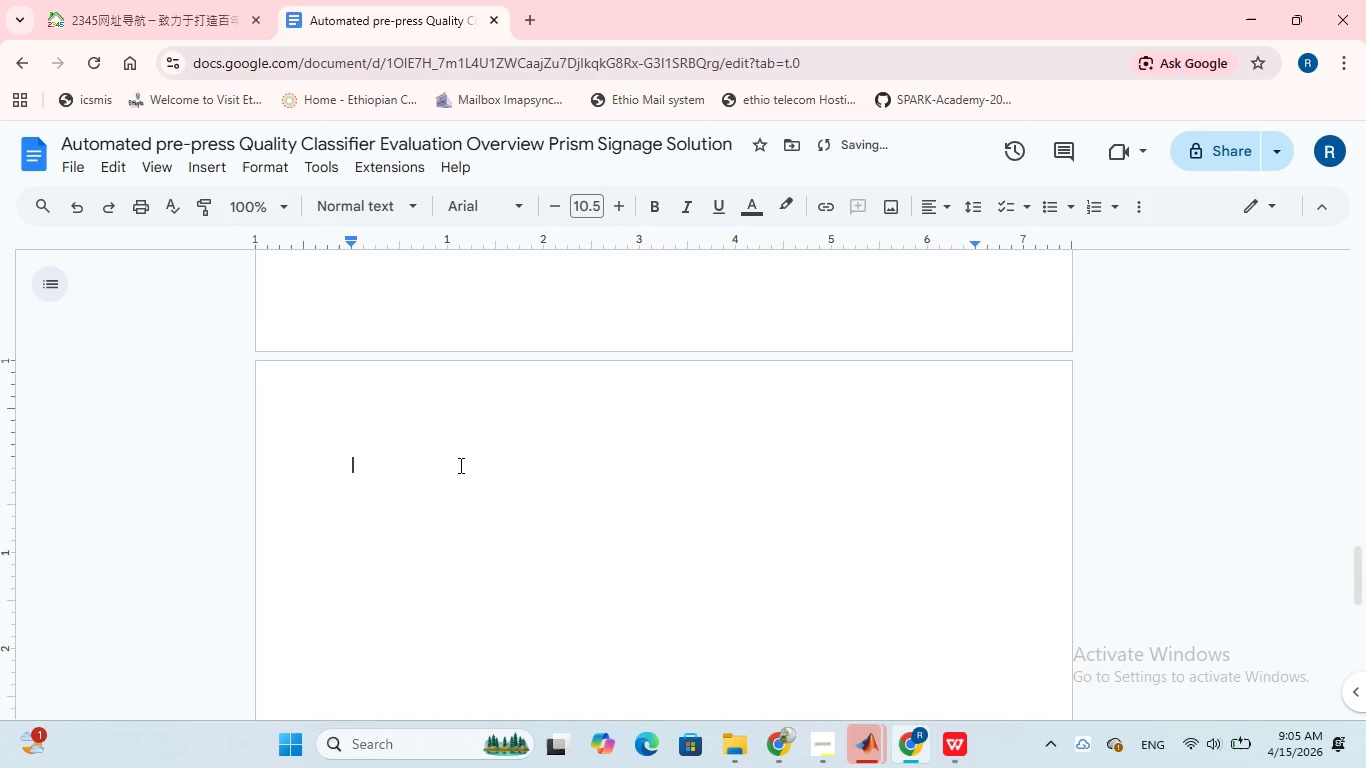 
key(Backspace)
 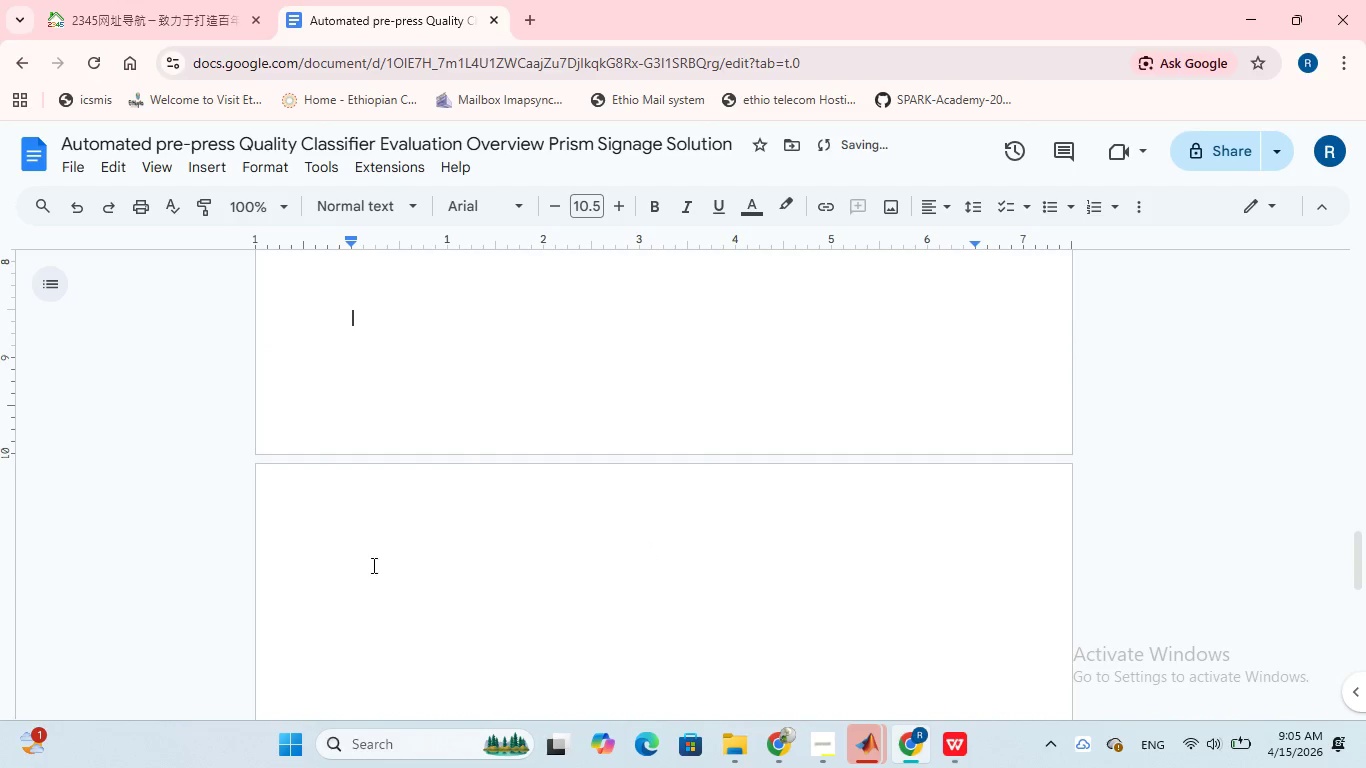 
left_click([337, 587])
 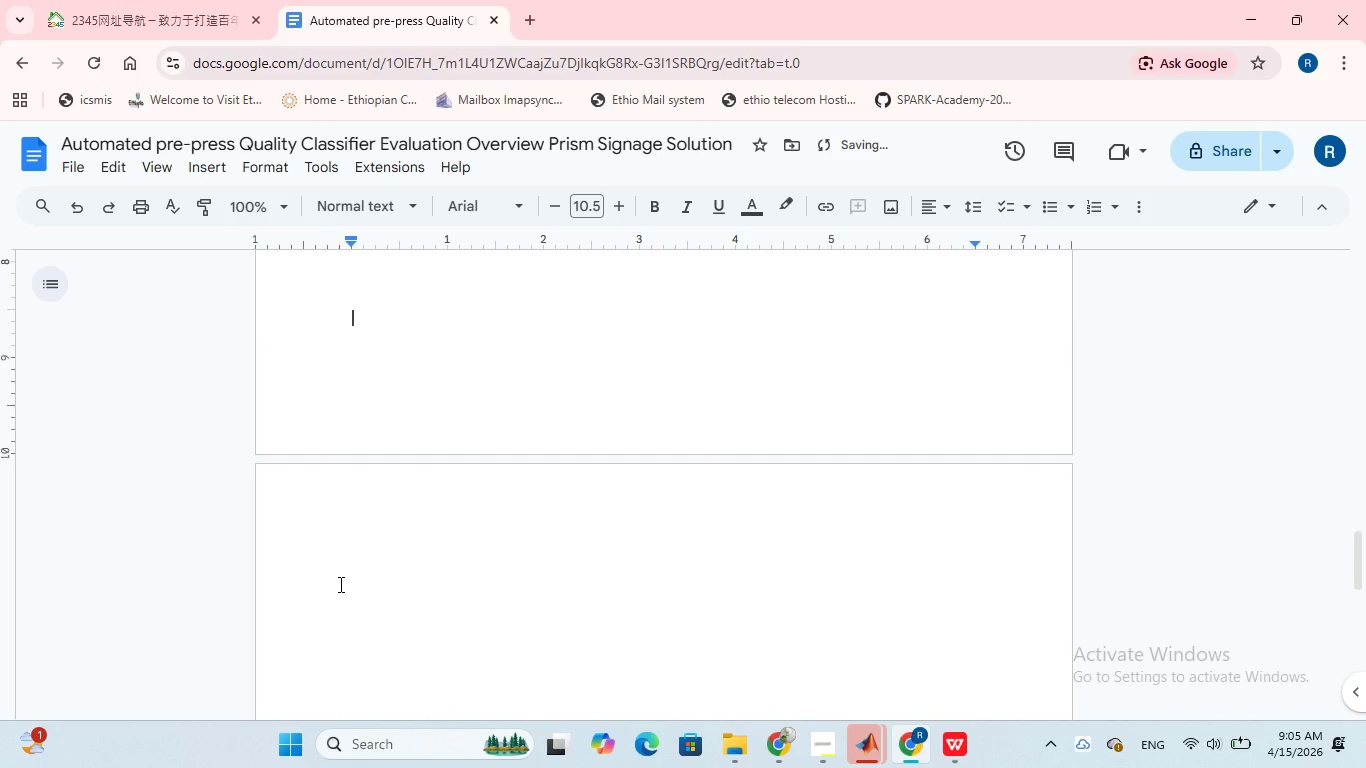 
key(Backspace)
 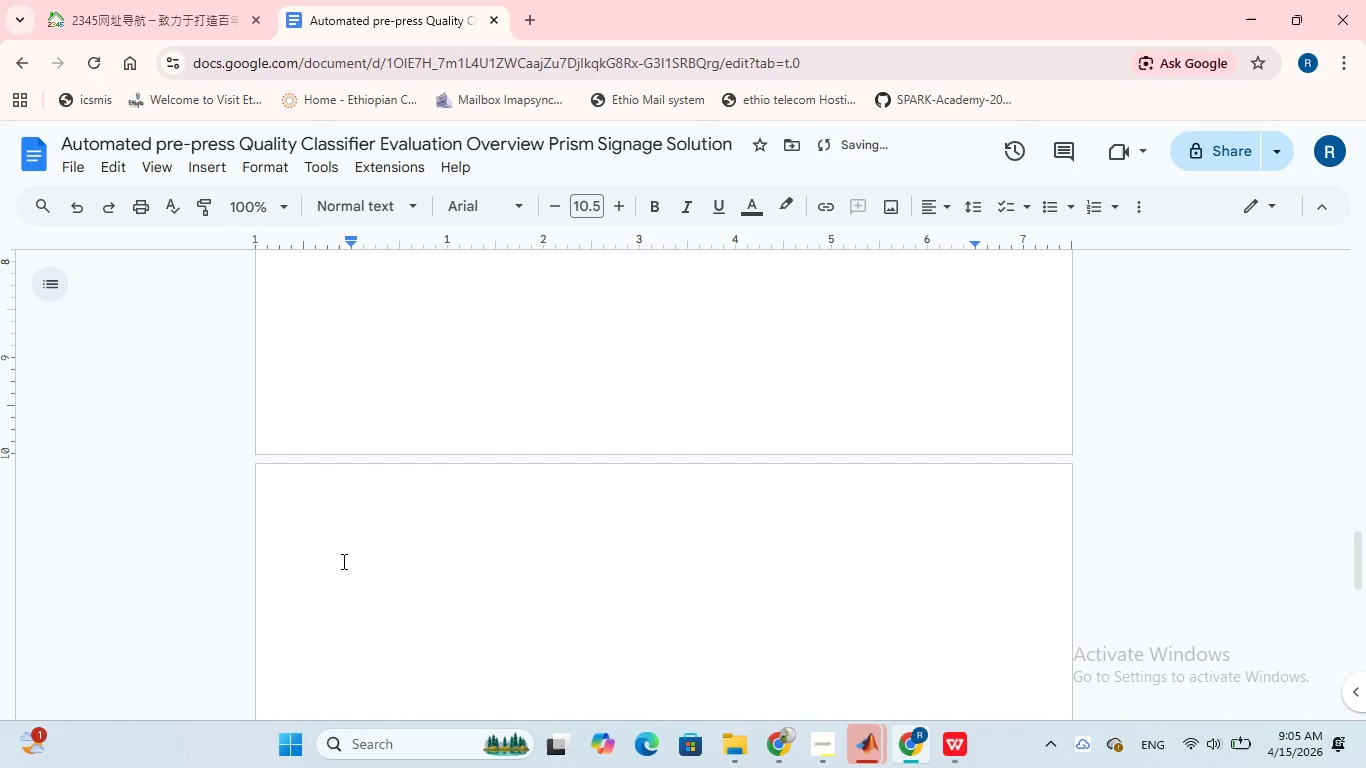 
left_click([342, 561])
 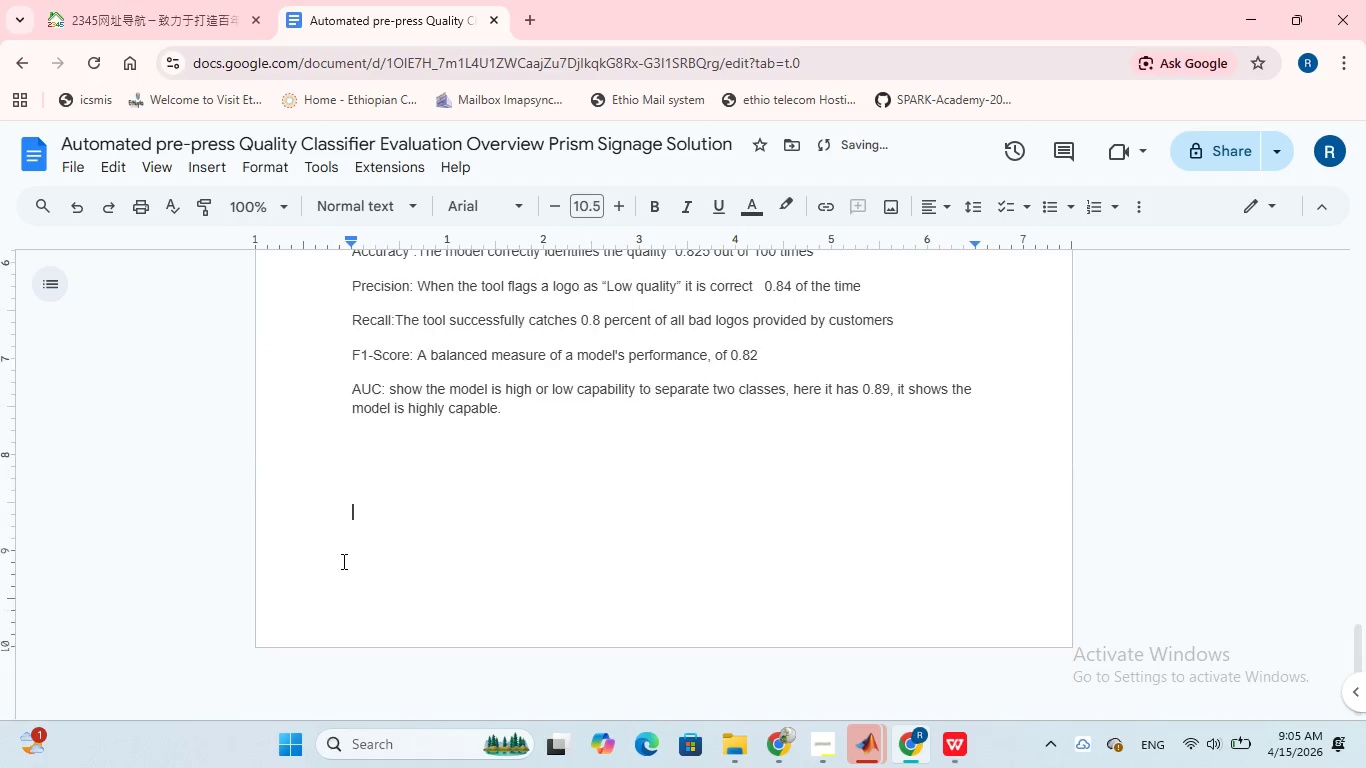 
key(Backspace)
 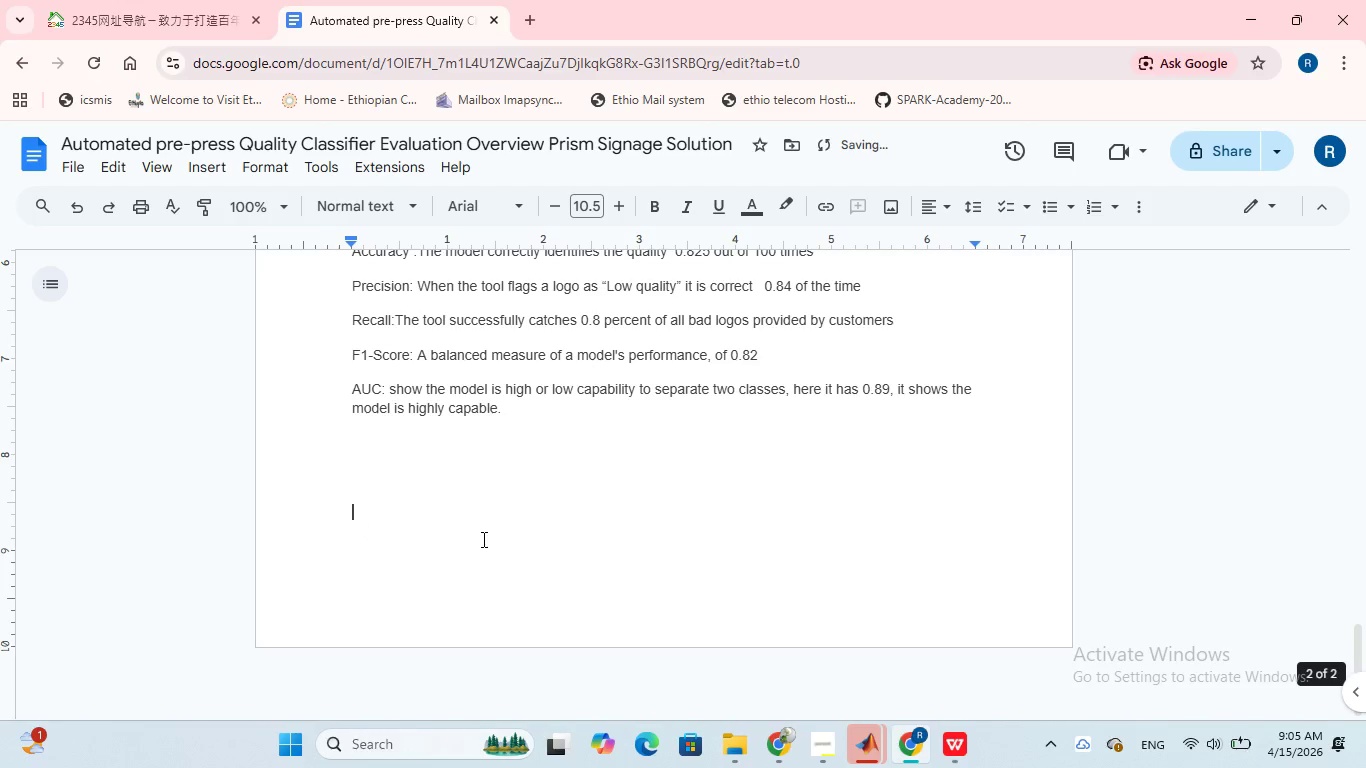 
scroll: coordinate [482, 539], scroll_direction: up, amount: 7.0
 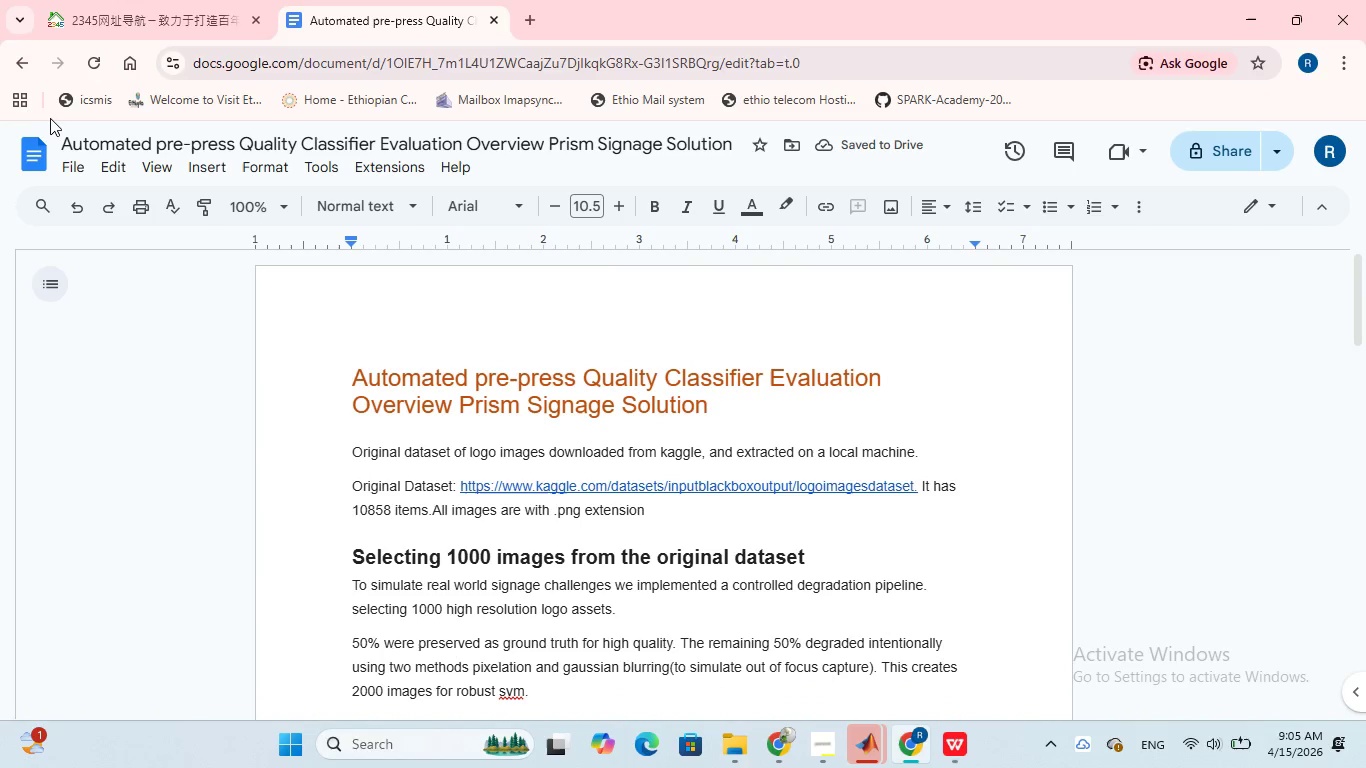 
left_click([76, 172])
 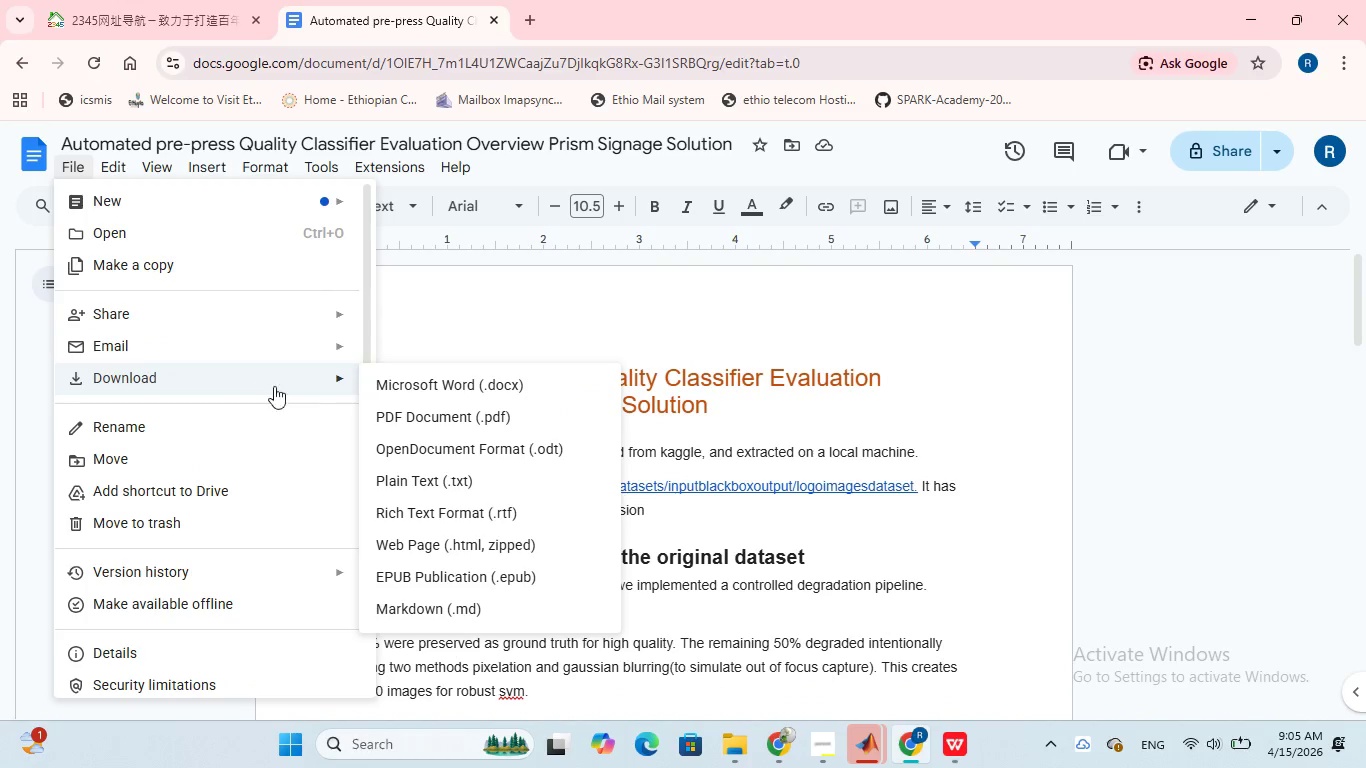 
left_click([426, 419])
 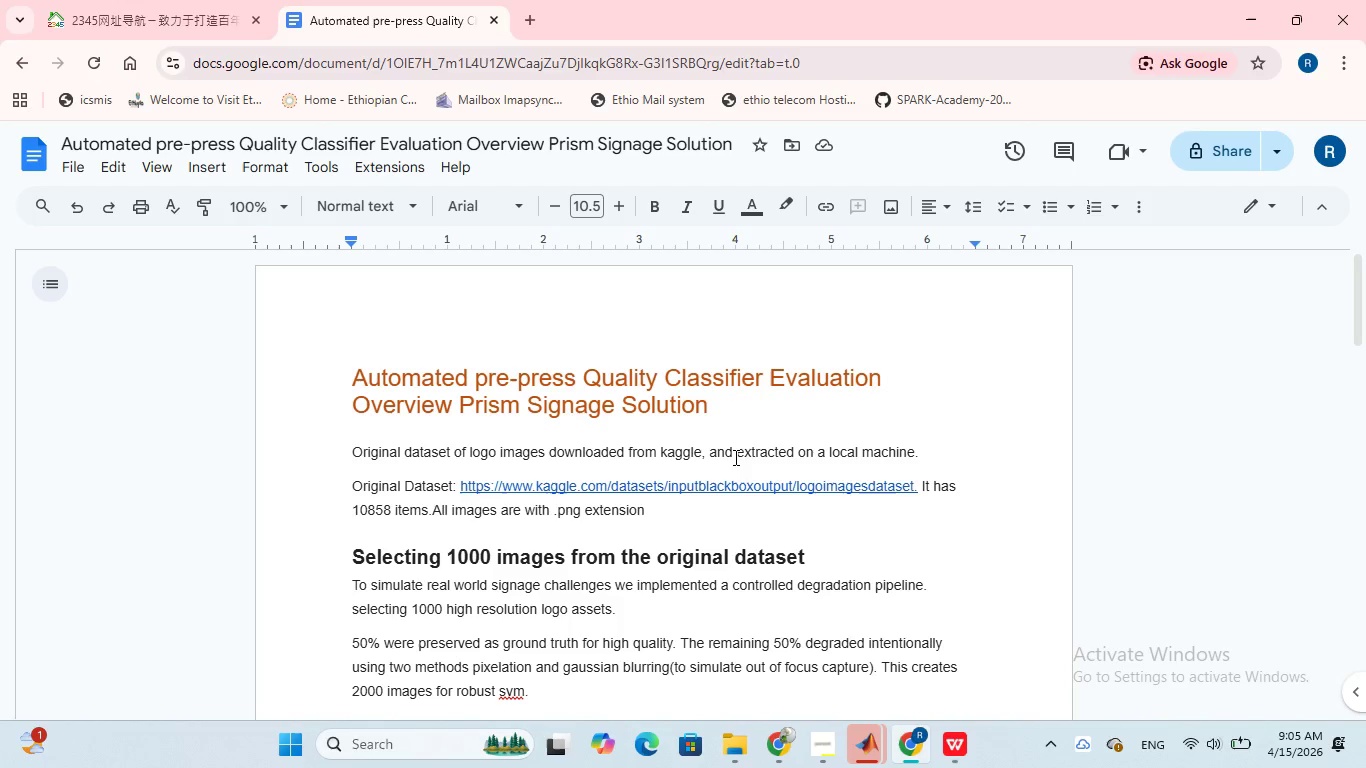 
left_click([735, 753])
 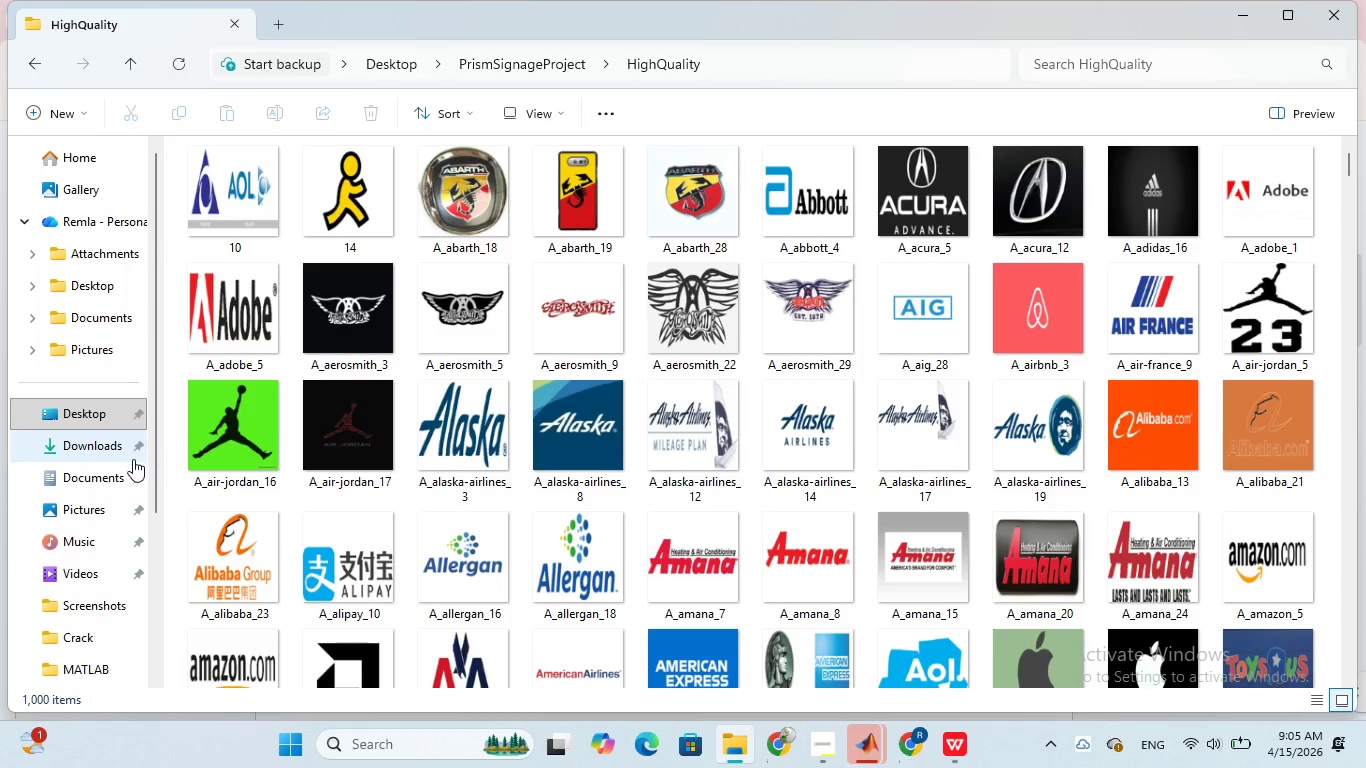 
left_click([111, 416])
 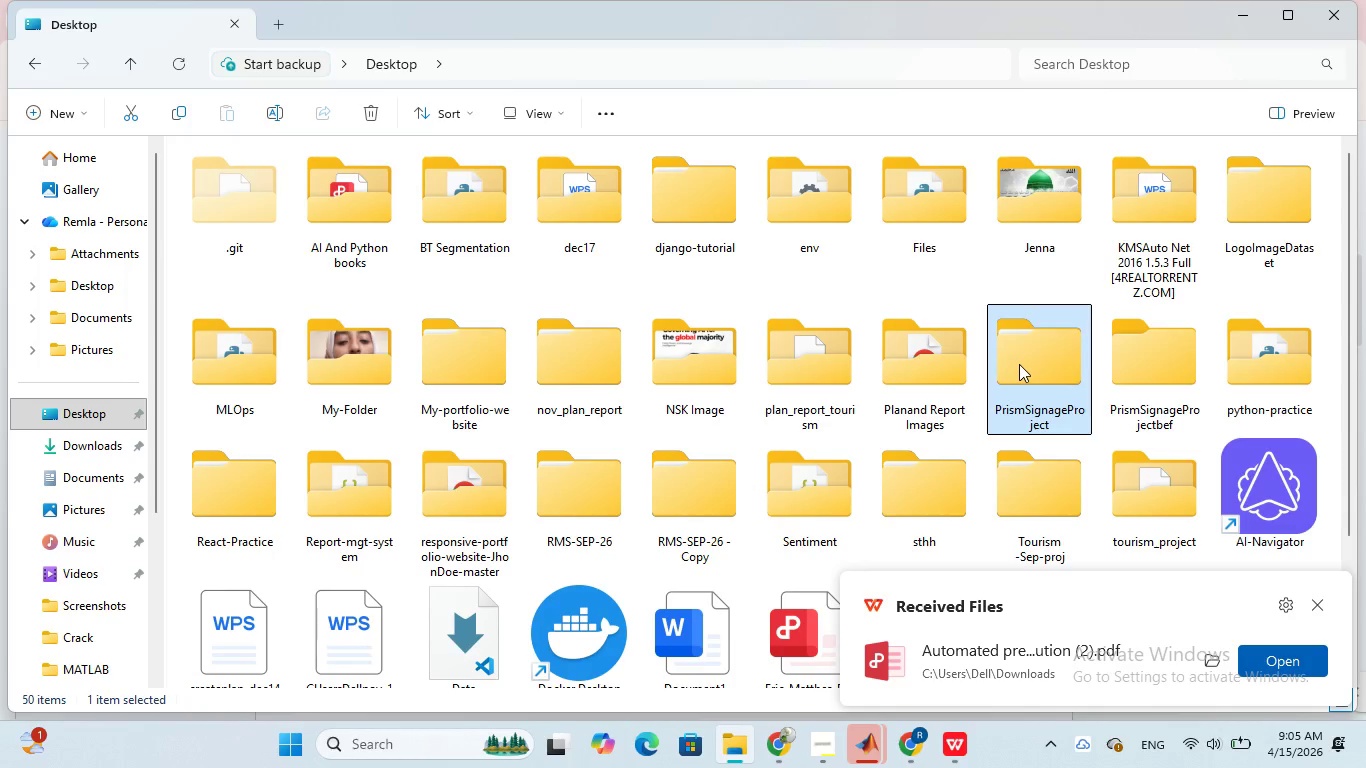 
wait(7.39)
 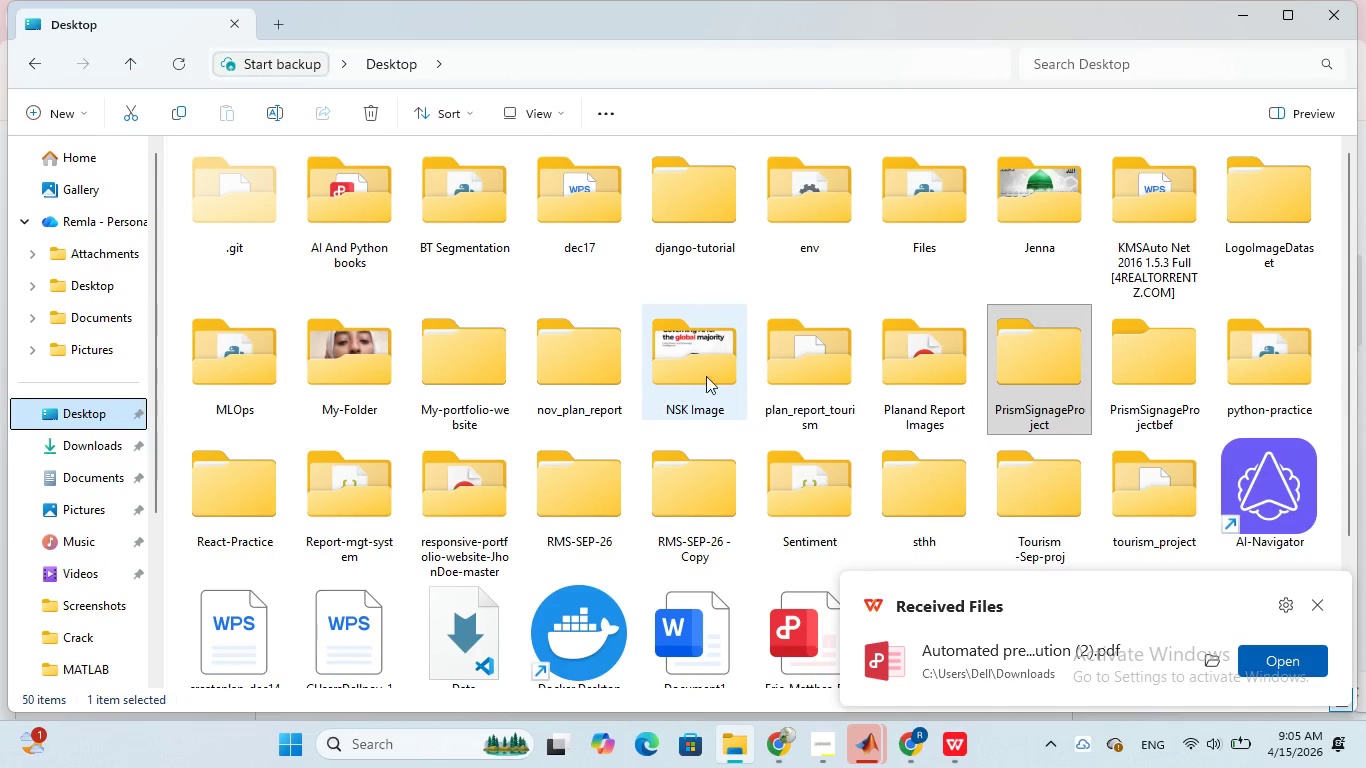 
double_click([260, 188])
 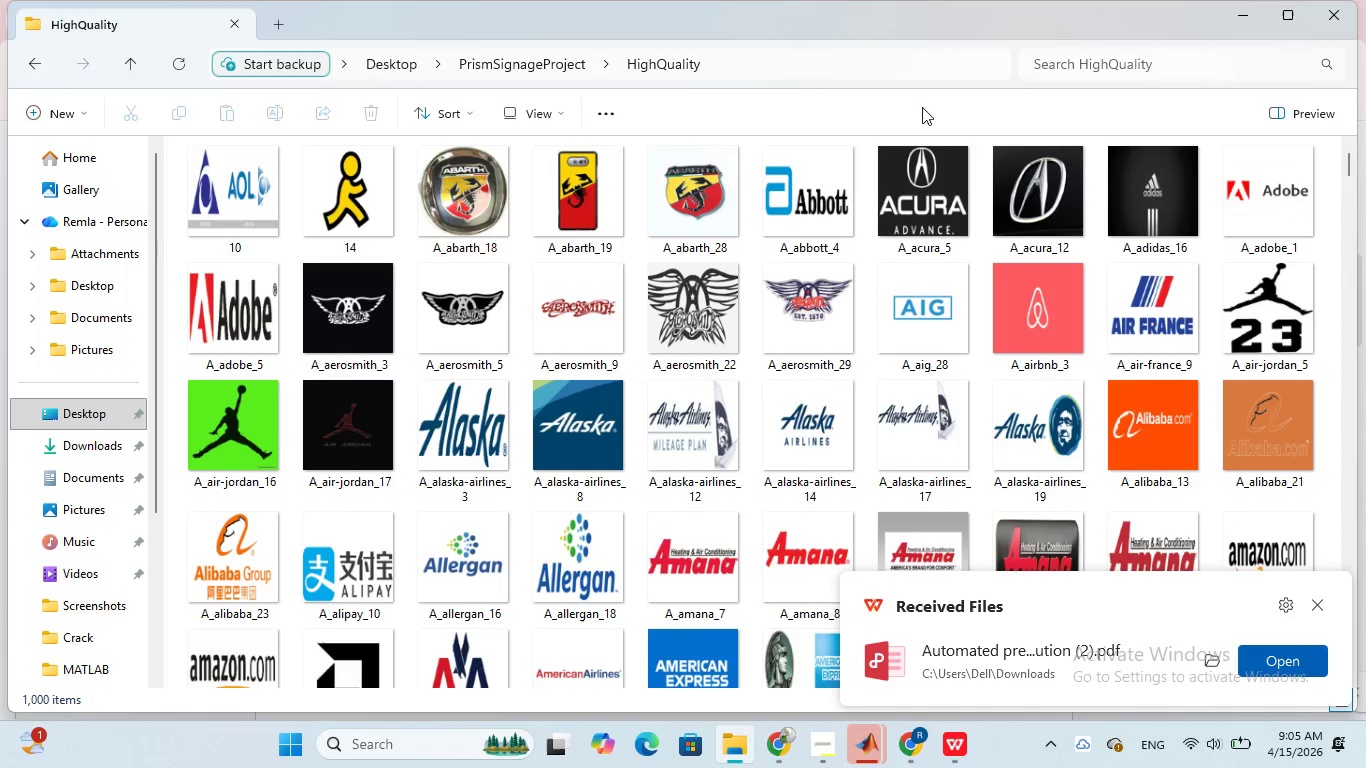 
left_click([1252, 9])
 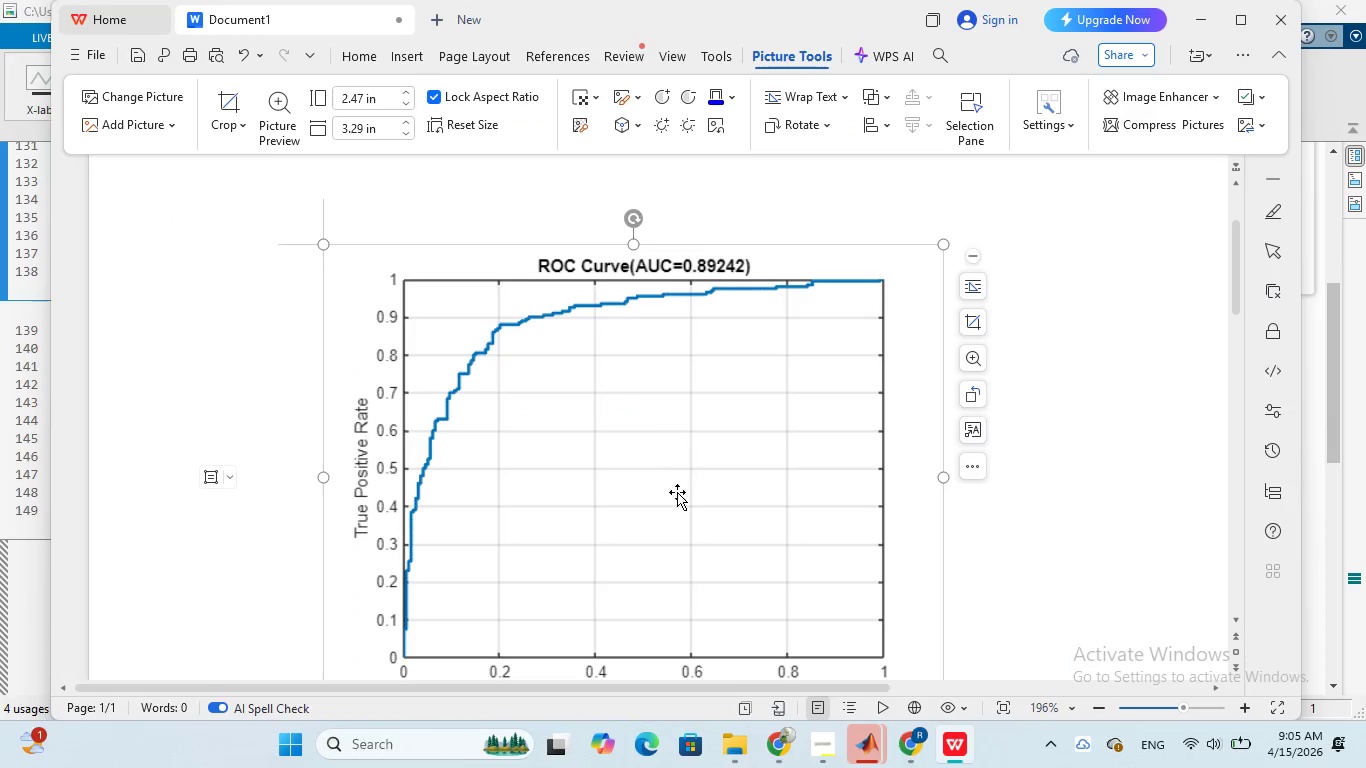 
left_click([732, 760])
 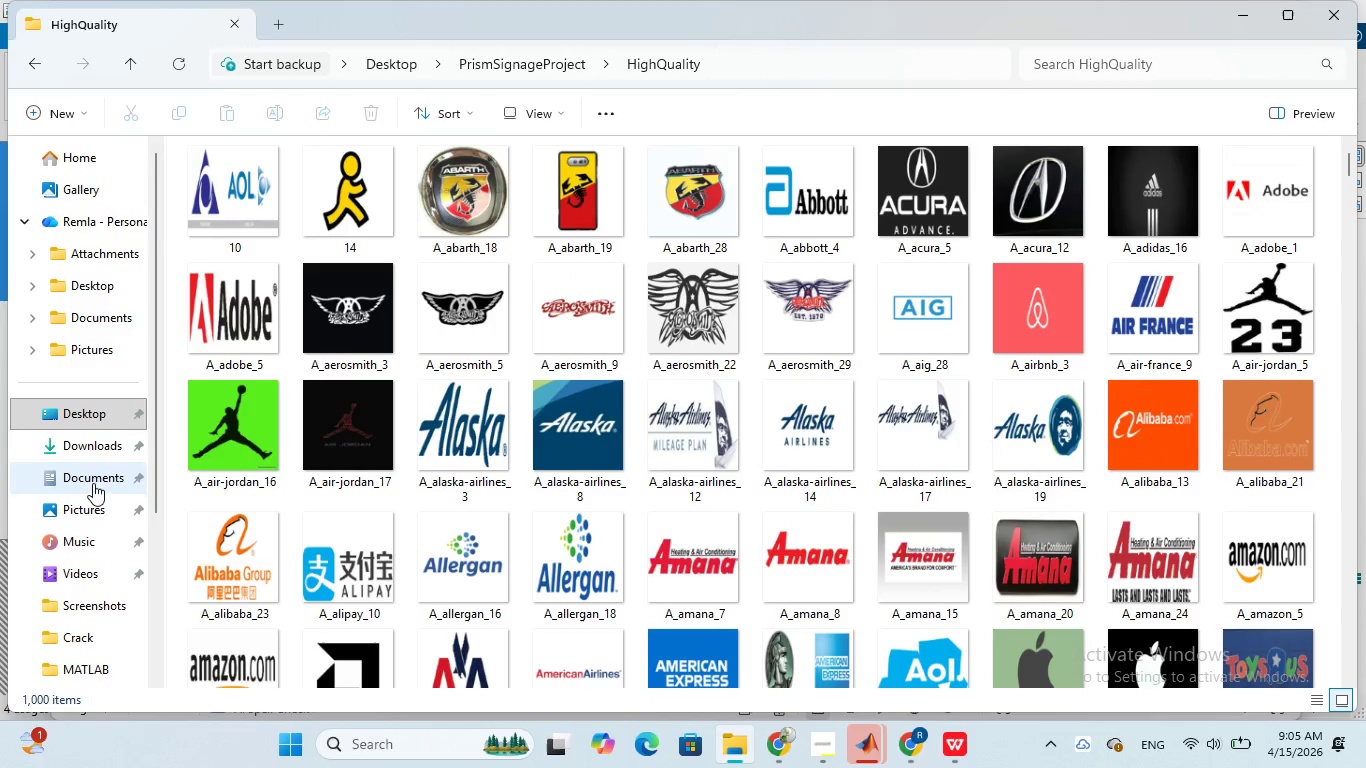 
left_click([91, 415])
 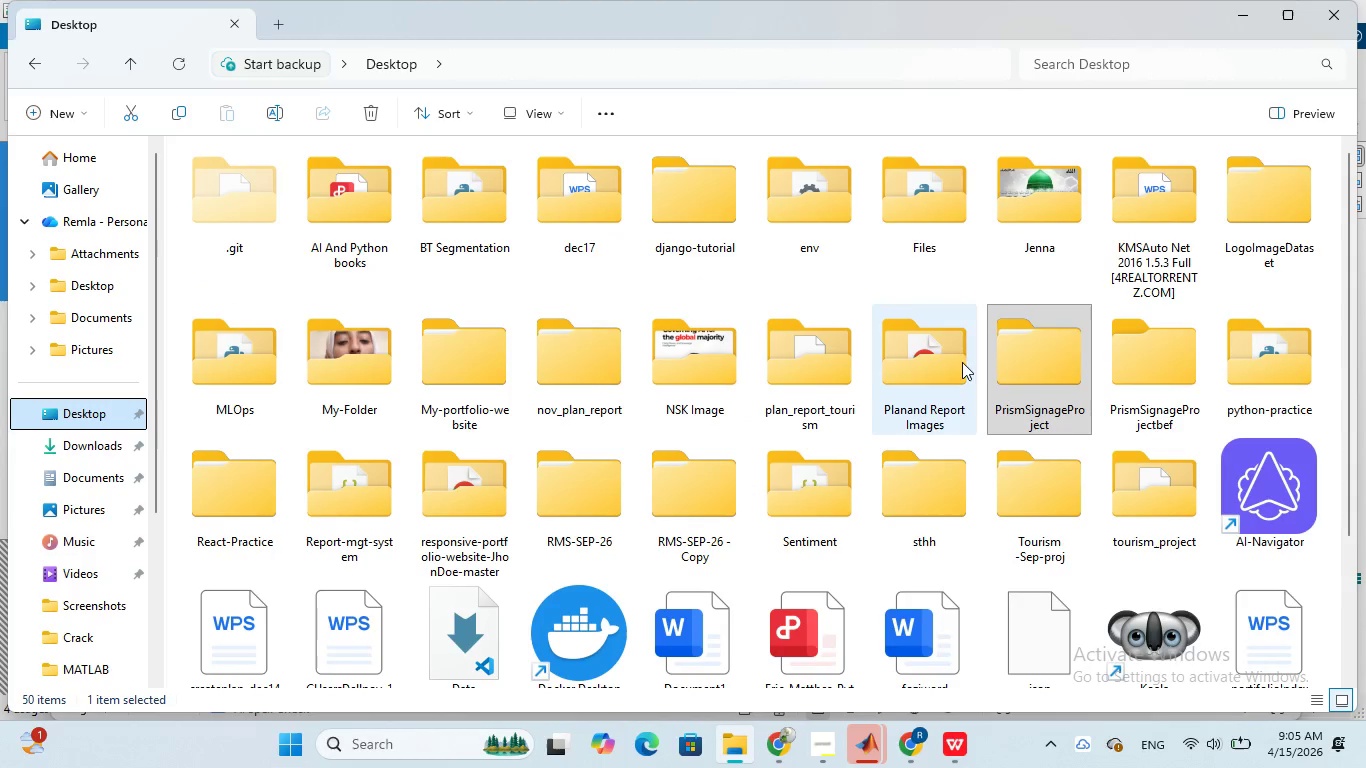 
left_click([1029, 371])
 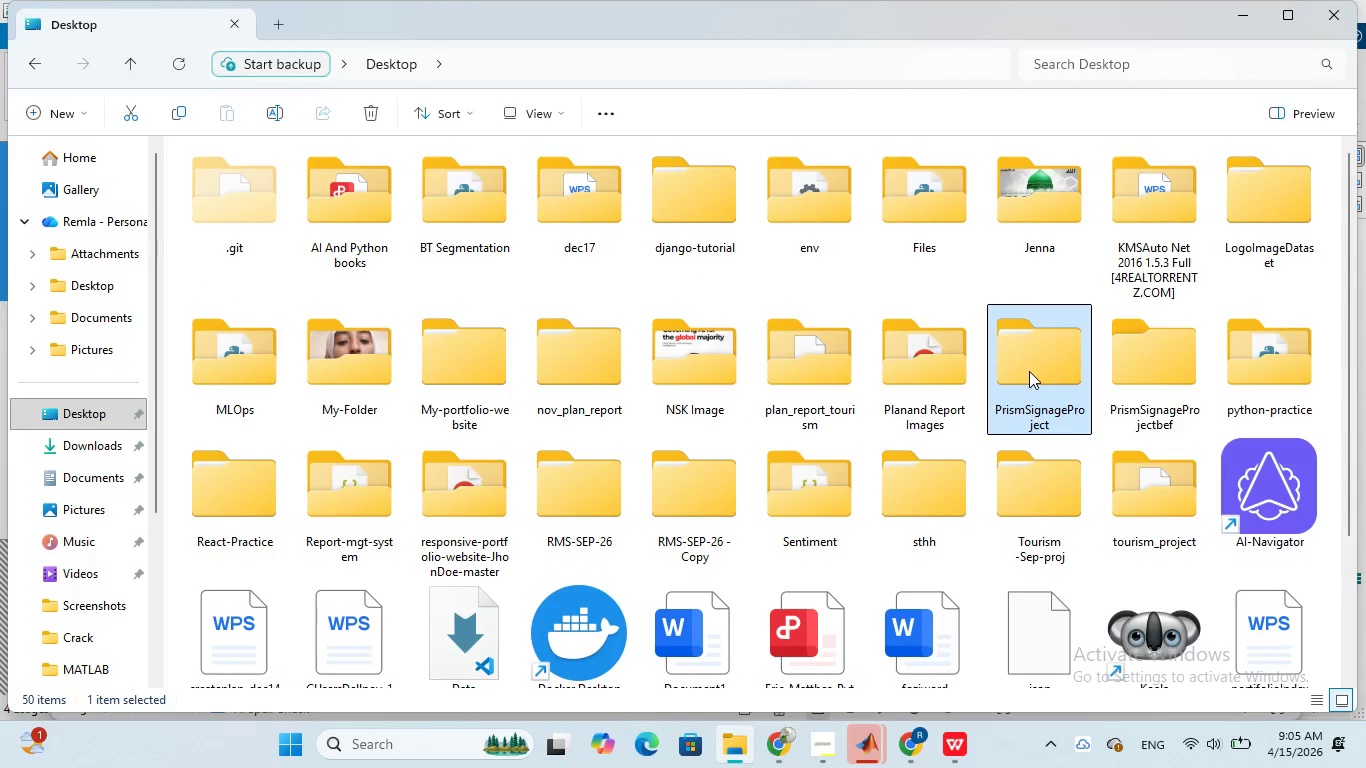 
right_click([1029, 371])
 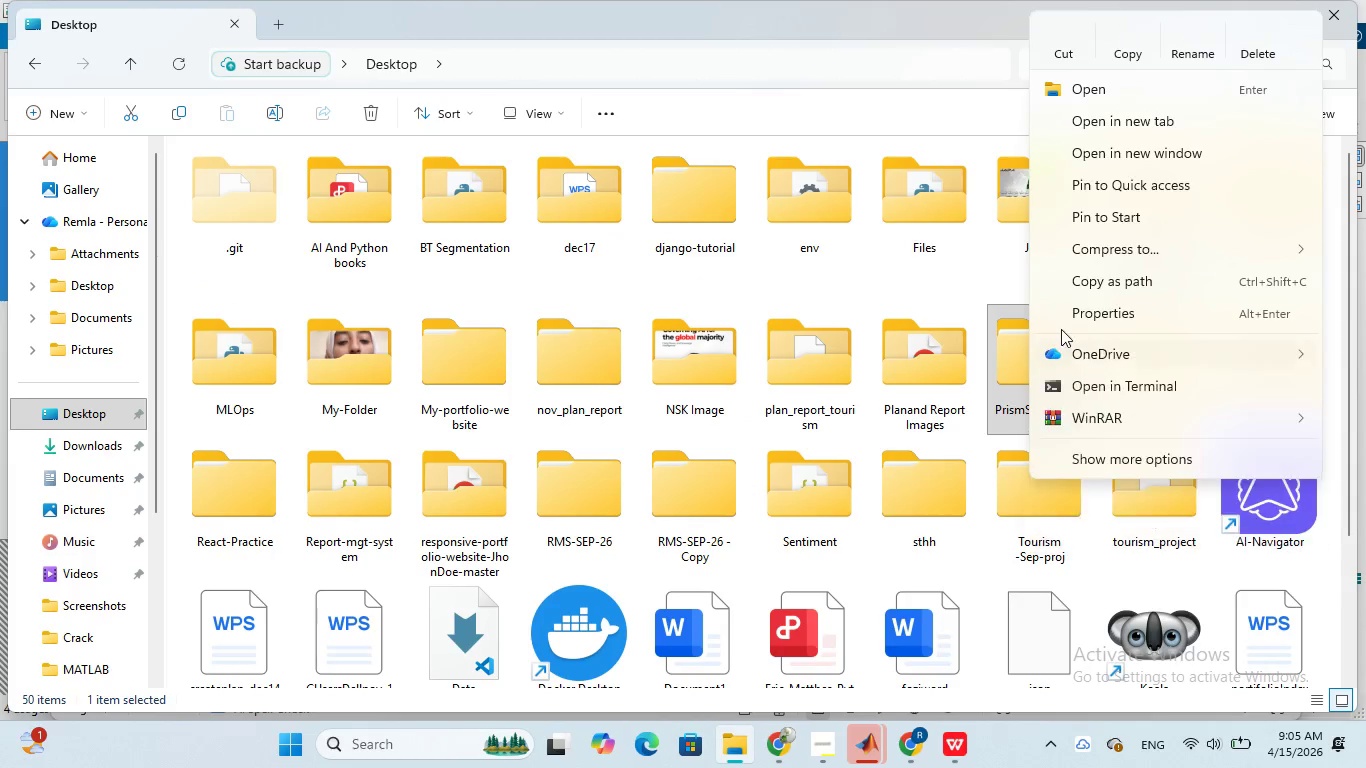 